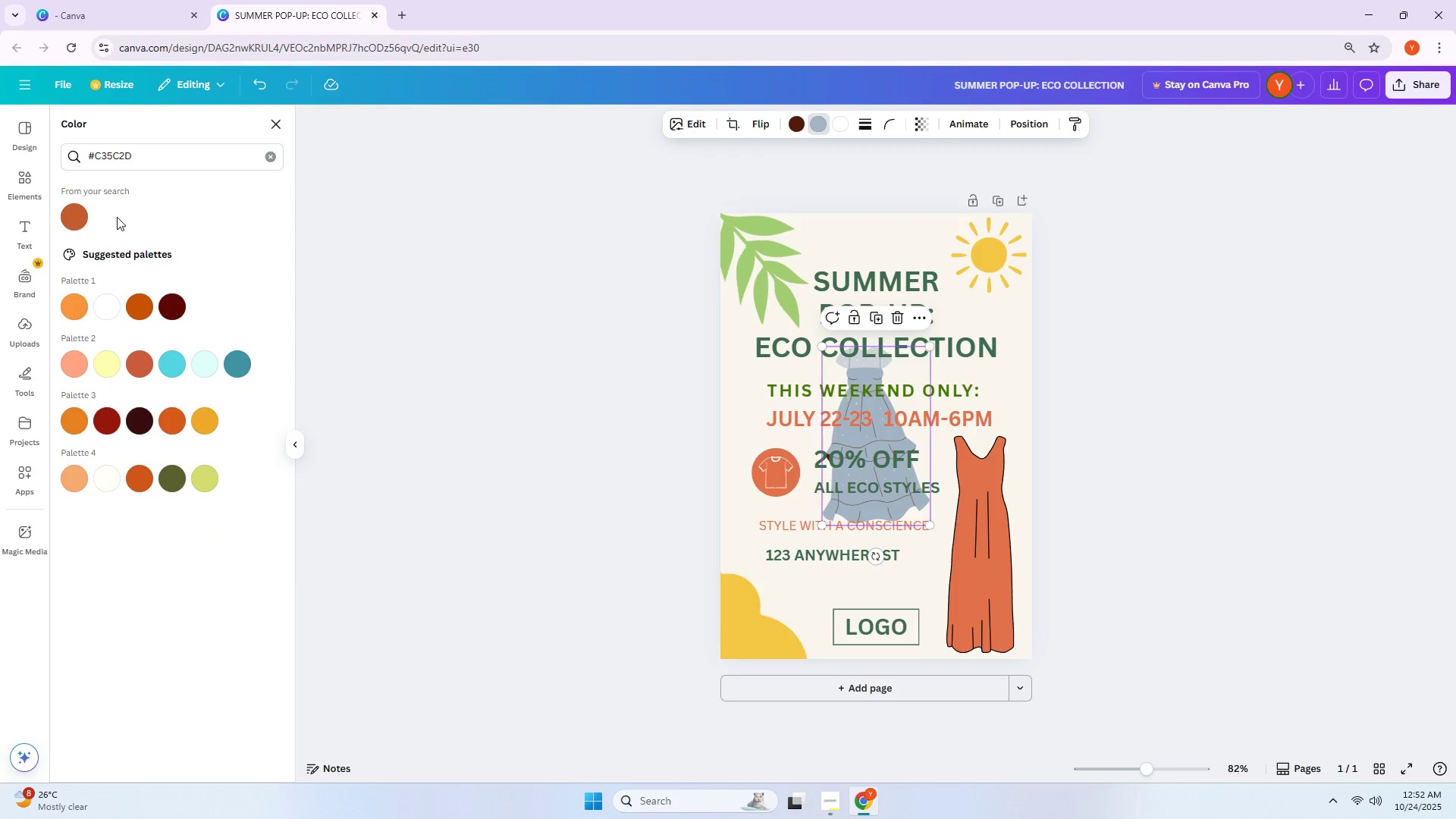 
left_click([270, 158])
 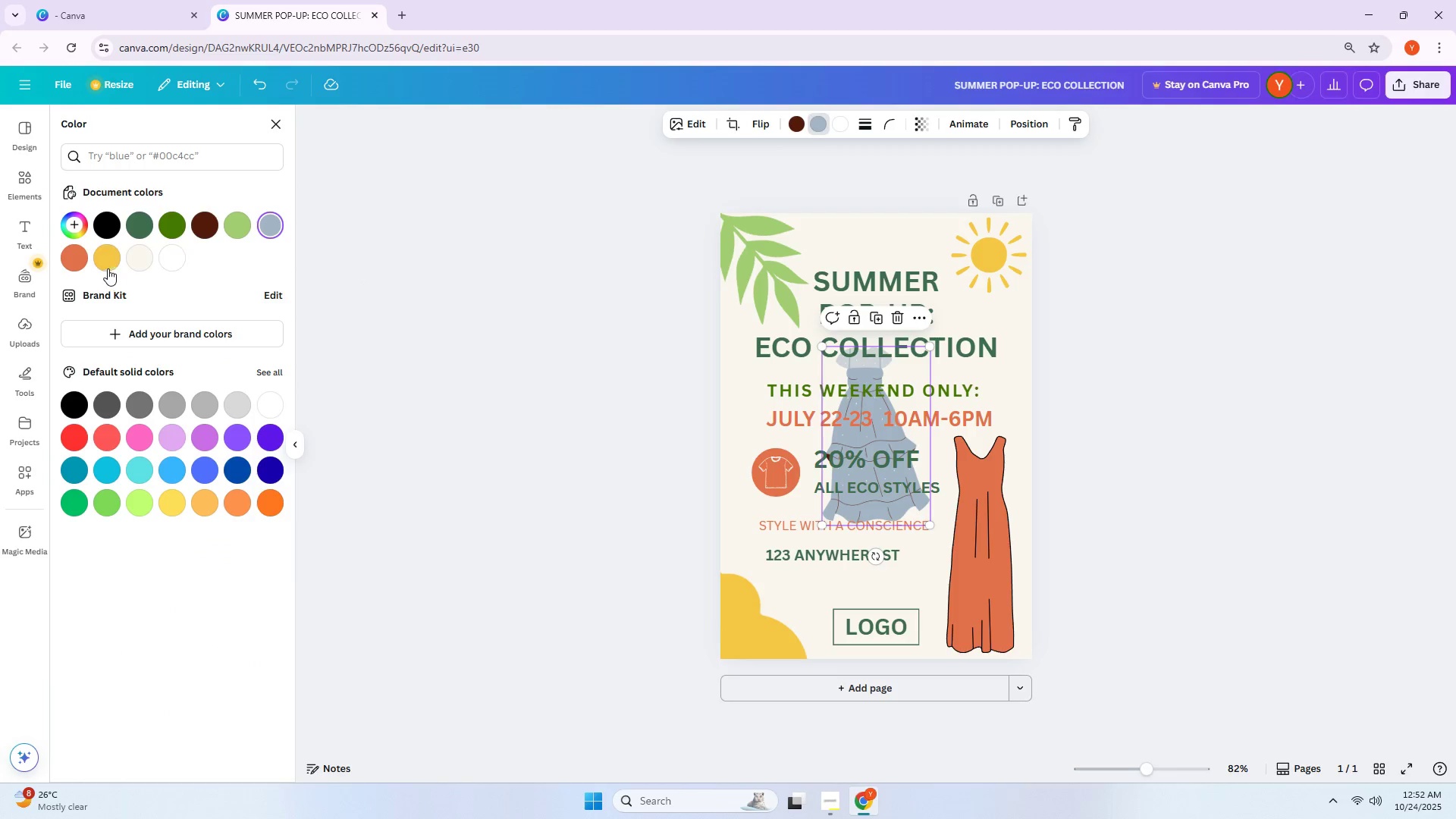 
left_click([73, 261])
 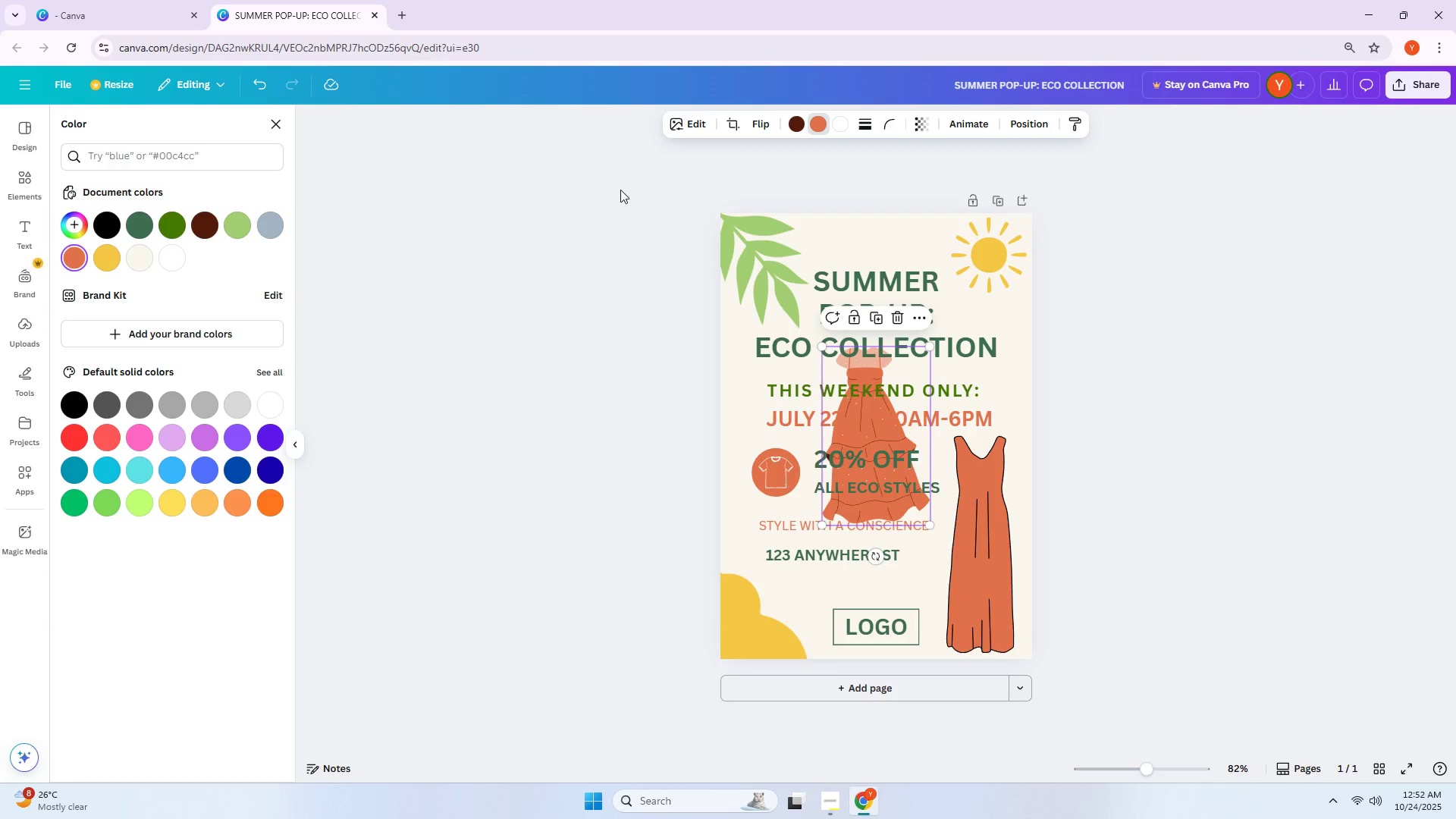 
left_click([795, 127])
 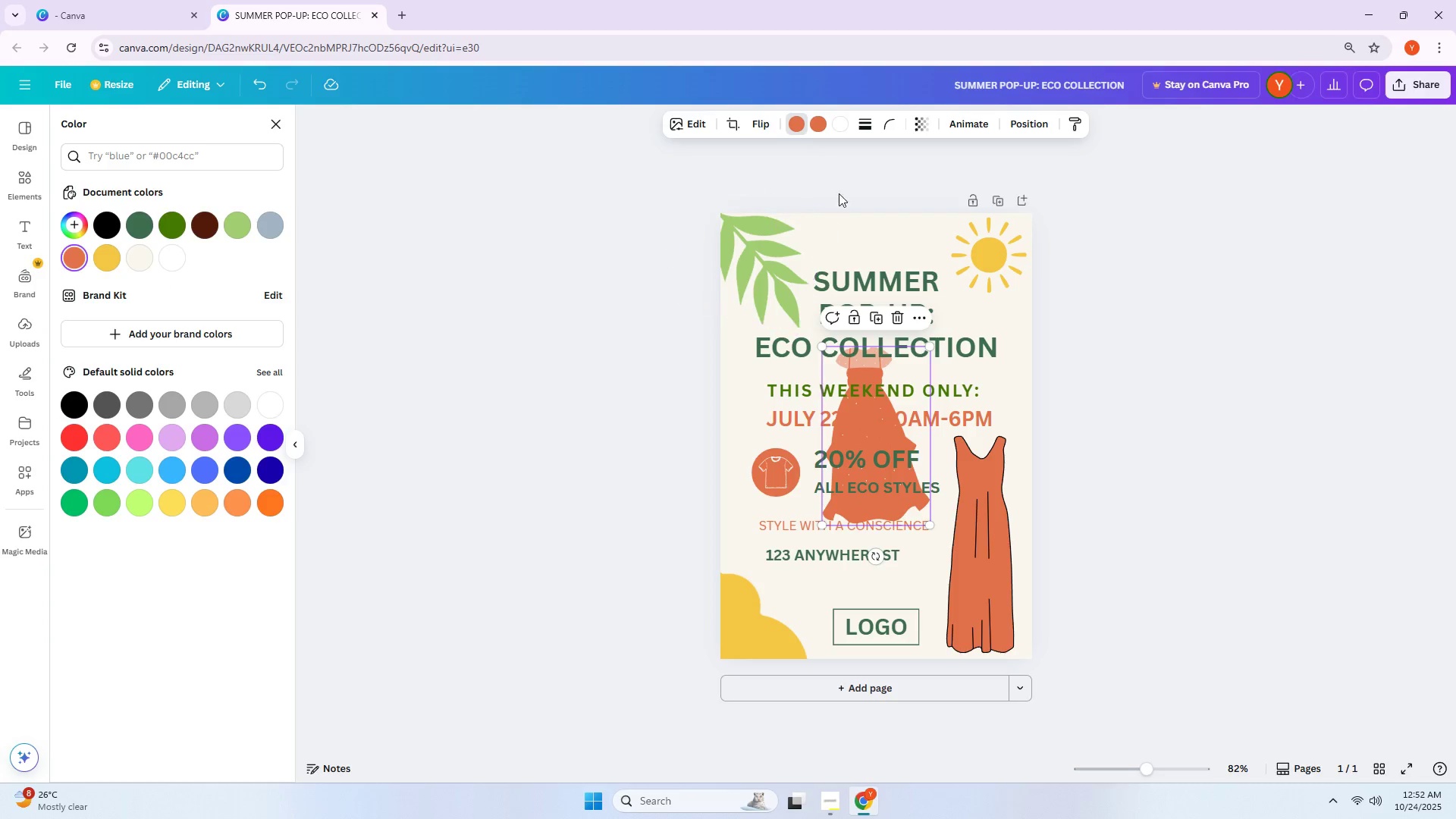 
left_click([838, 132])
 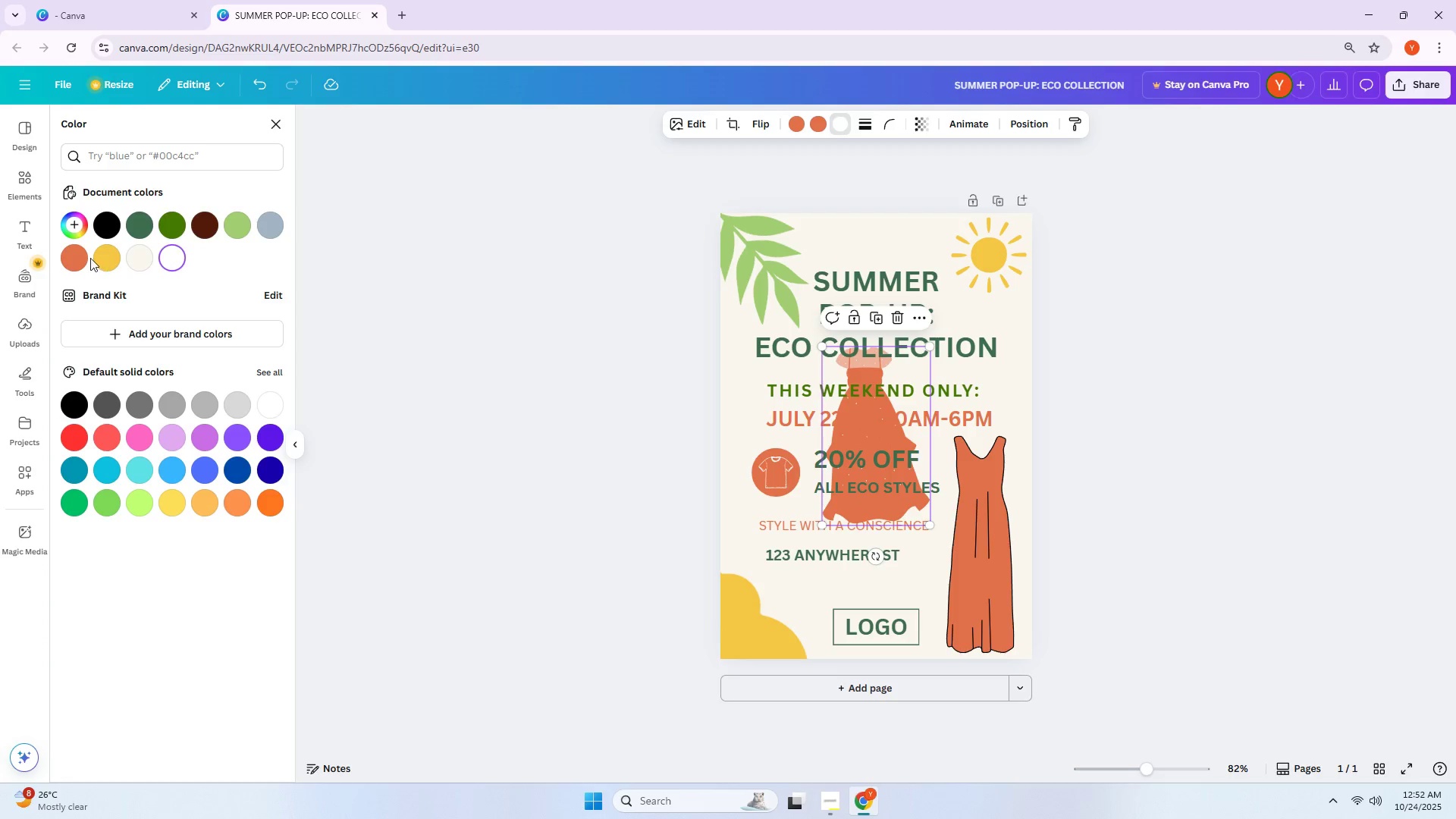 
double_click([77, 259])
 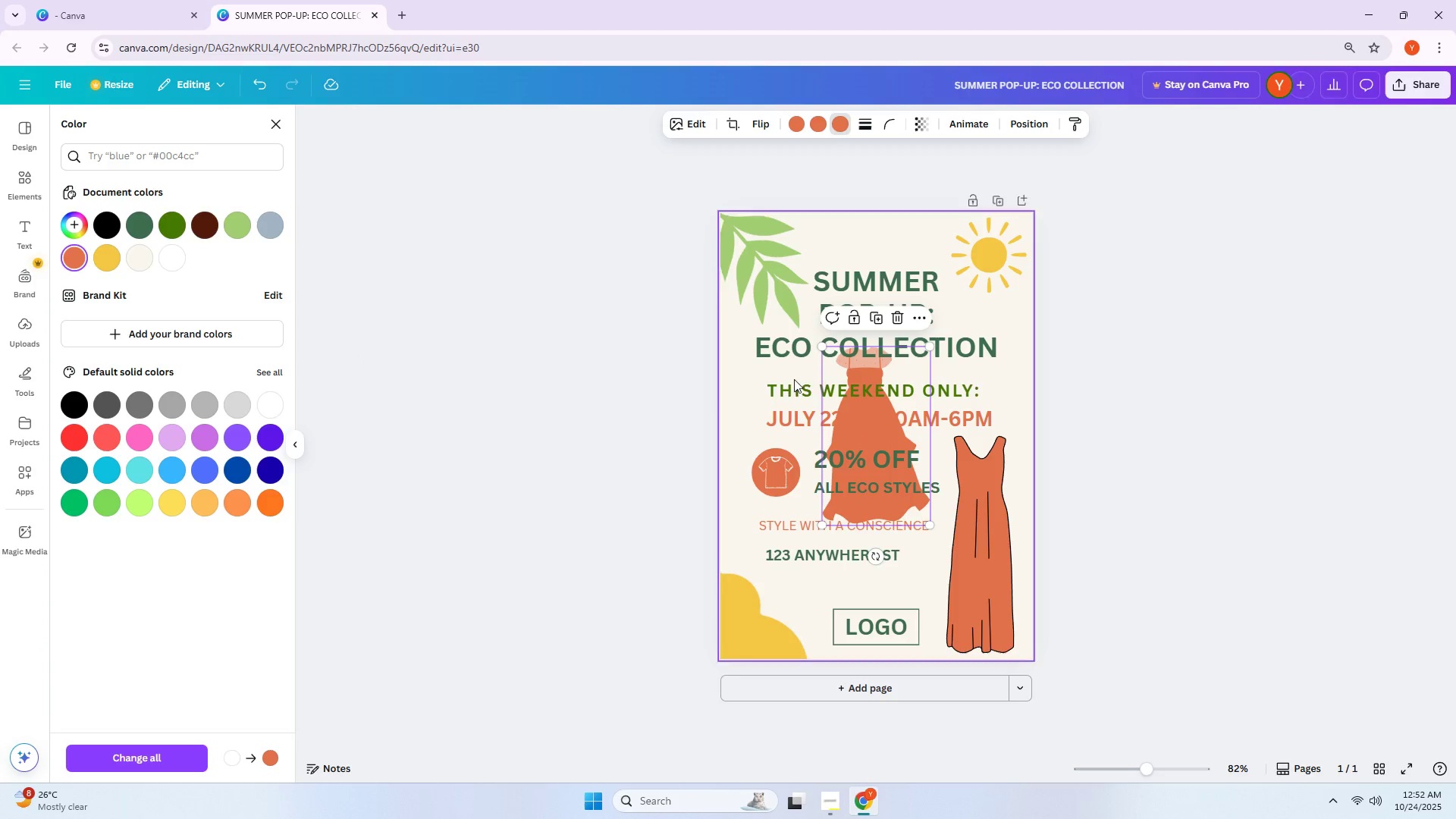 
left_click_drag(start_coordinate=[852, 362], to_coordinate=[950, 488])
 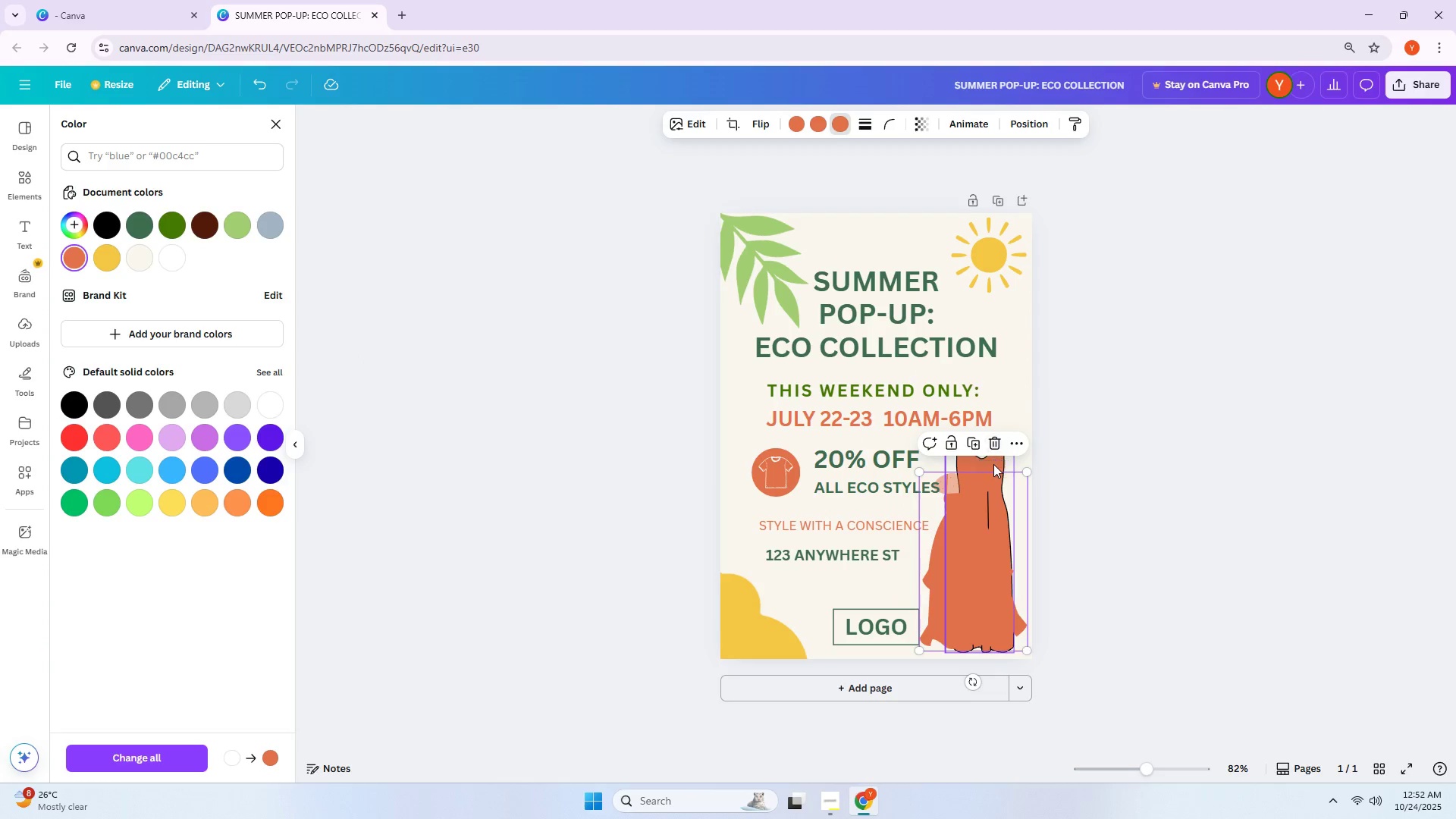 
left_click_drag(start_coordinate=[992, 461], to_coordinate=[822, 434])
 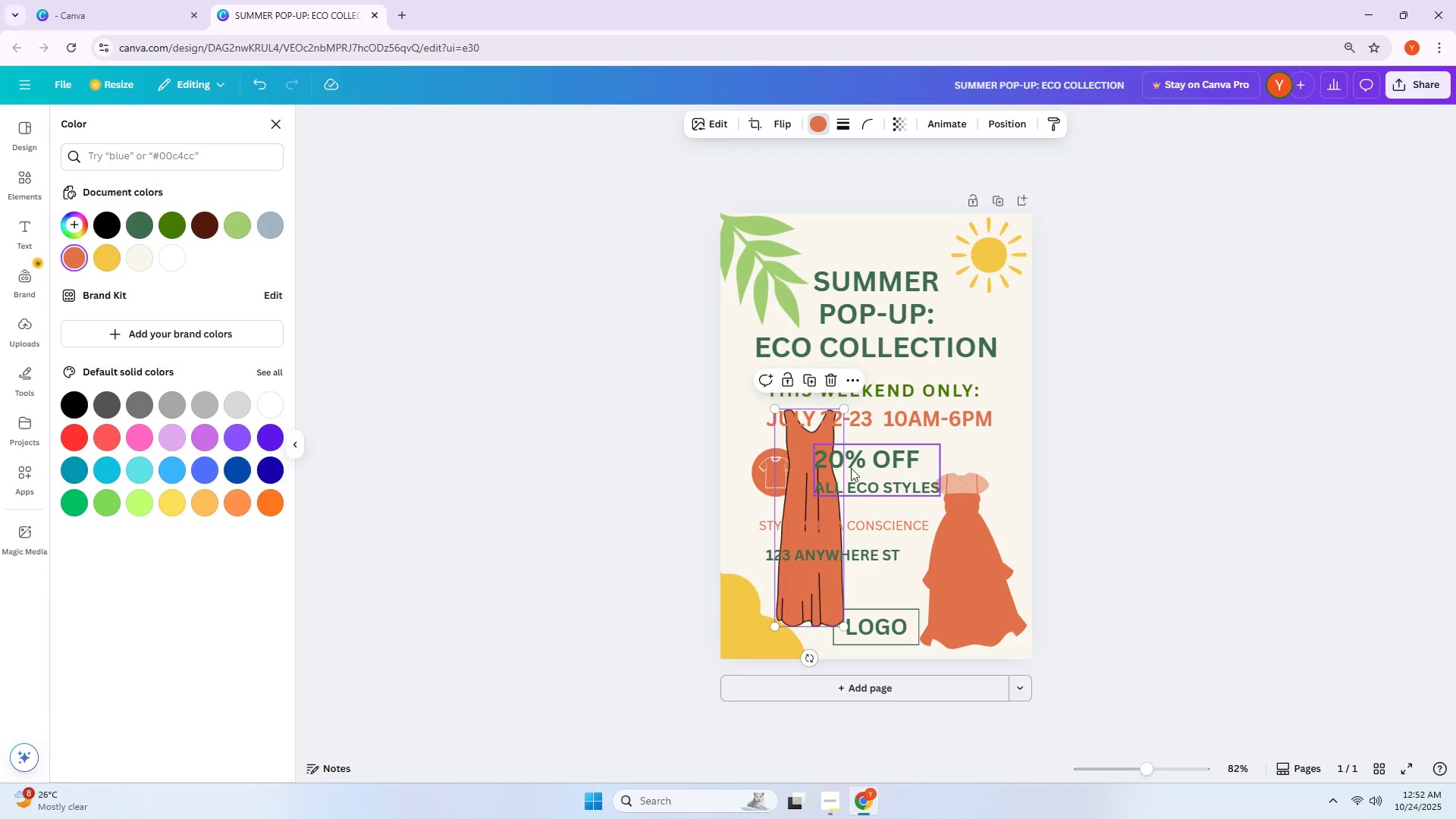 
left_click([943, 543])
 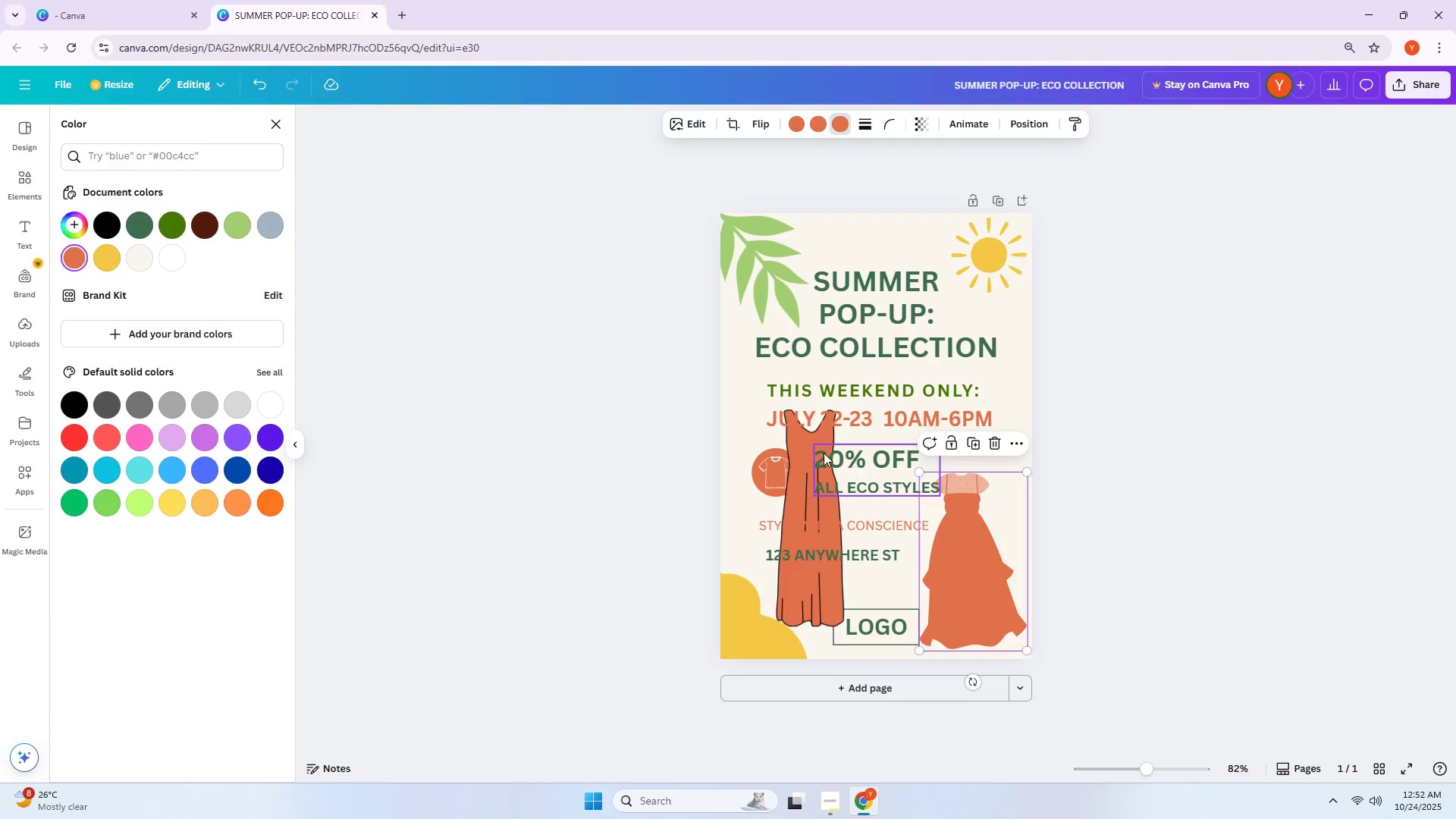 
key(Delete)
 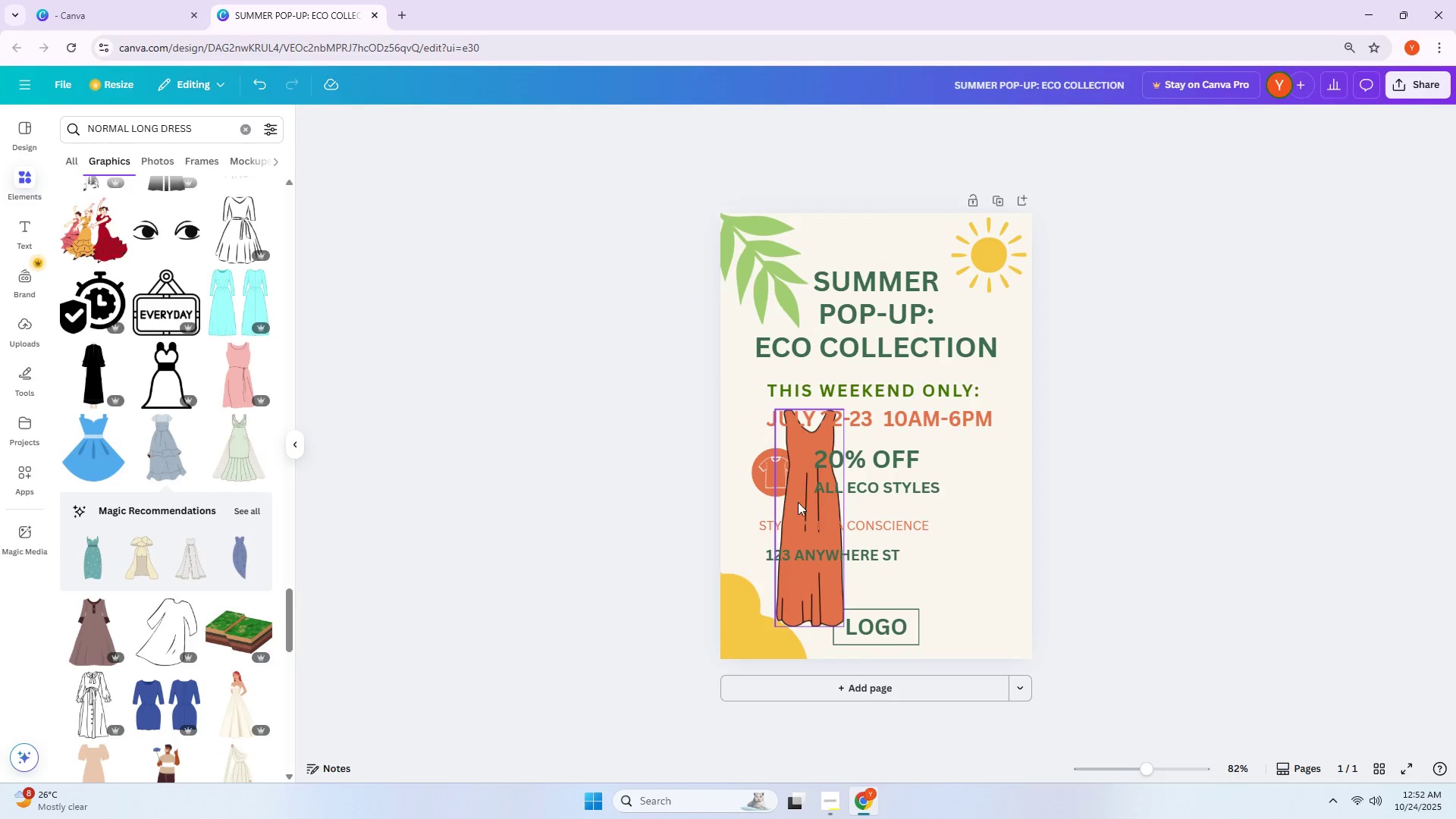 
left_click_drag(start_coordinate=[799, 504], to_coordinate=[969, 526])
 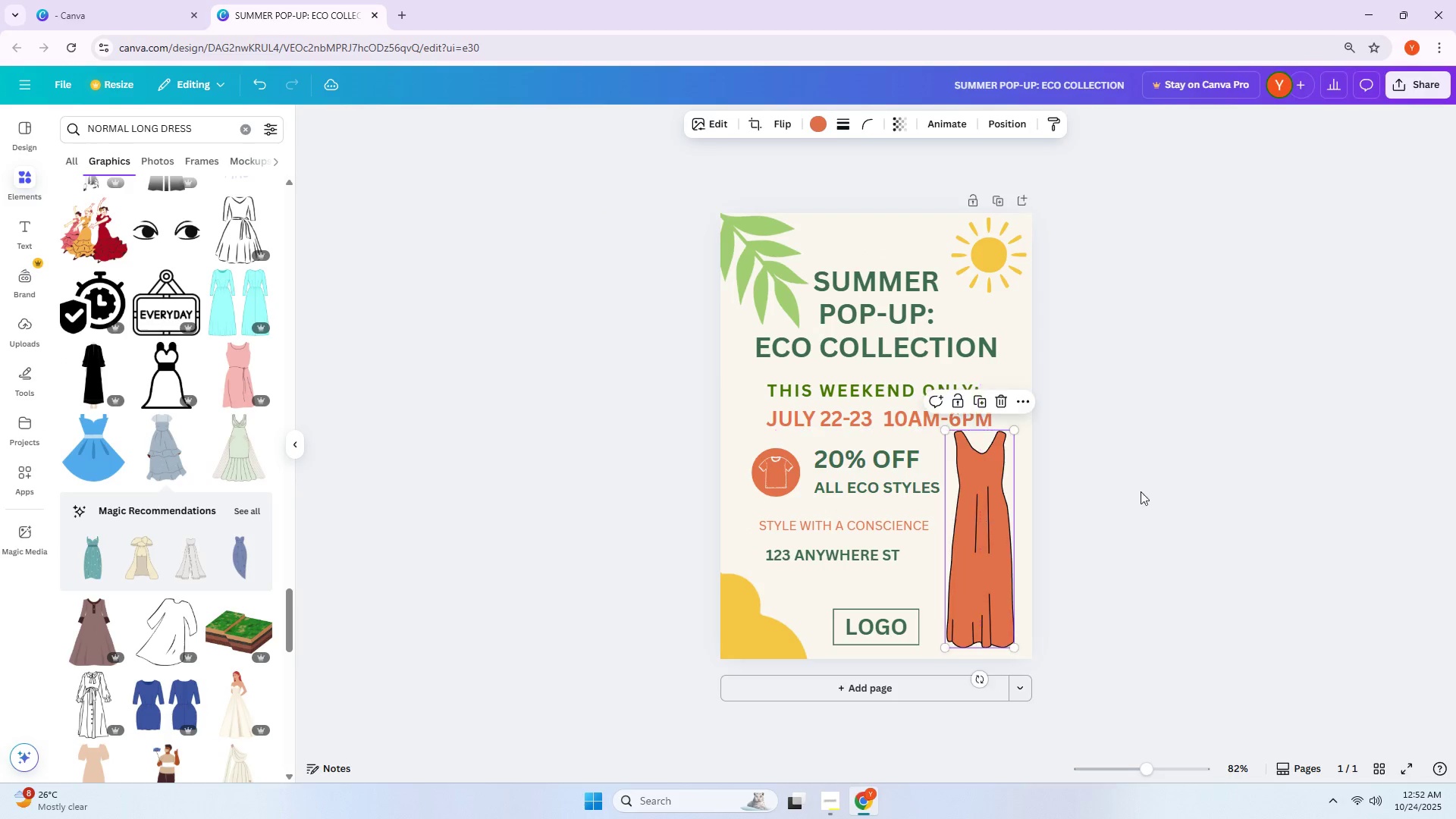 
left_click([1172, 484])
 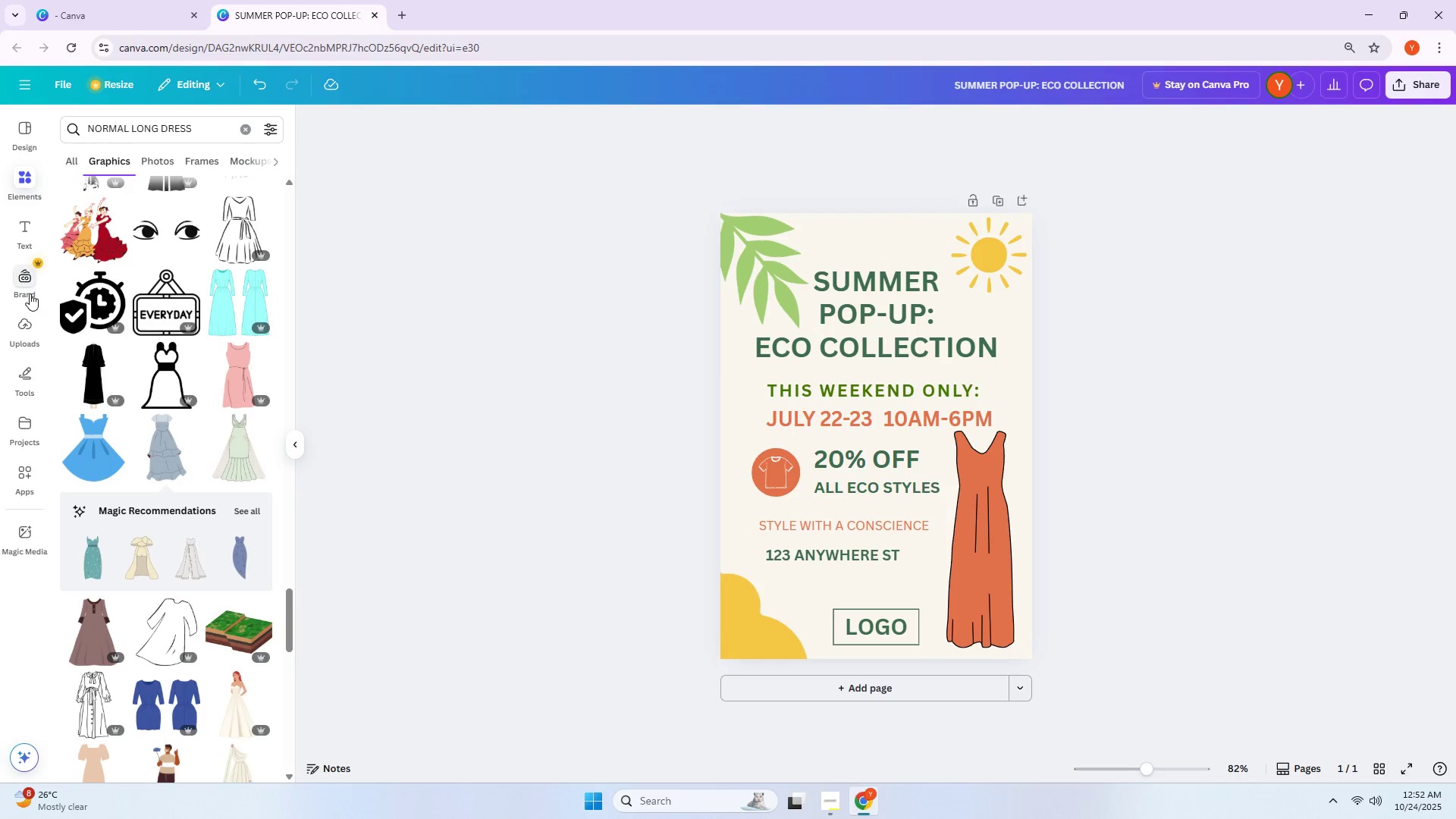 
scroll: coordinate [172, 282], scroll_direction: down, amount: 8.0
 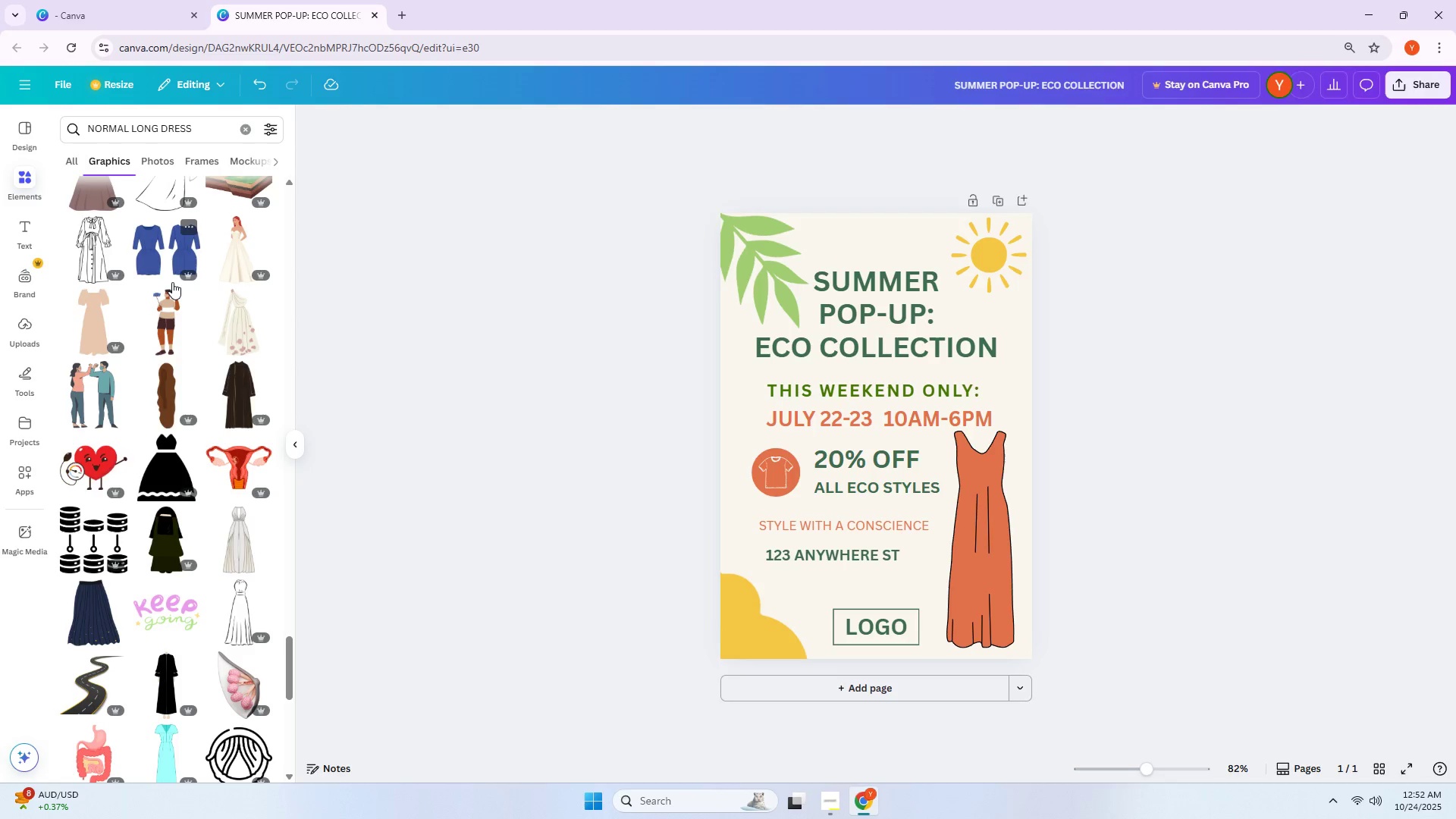 
left_click([735, 253])
 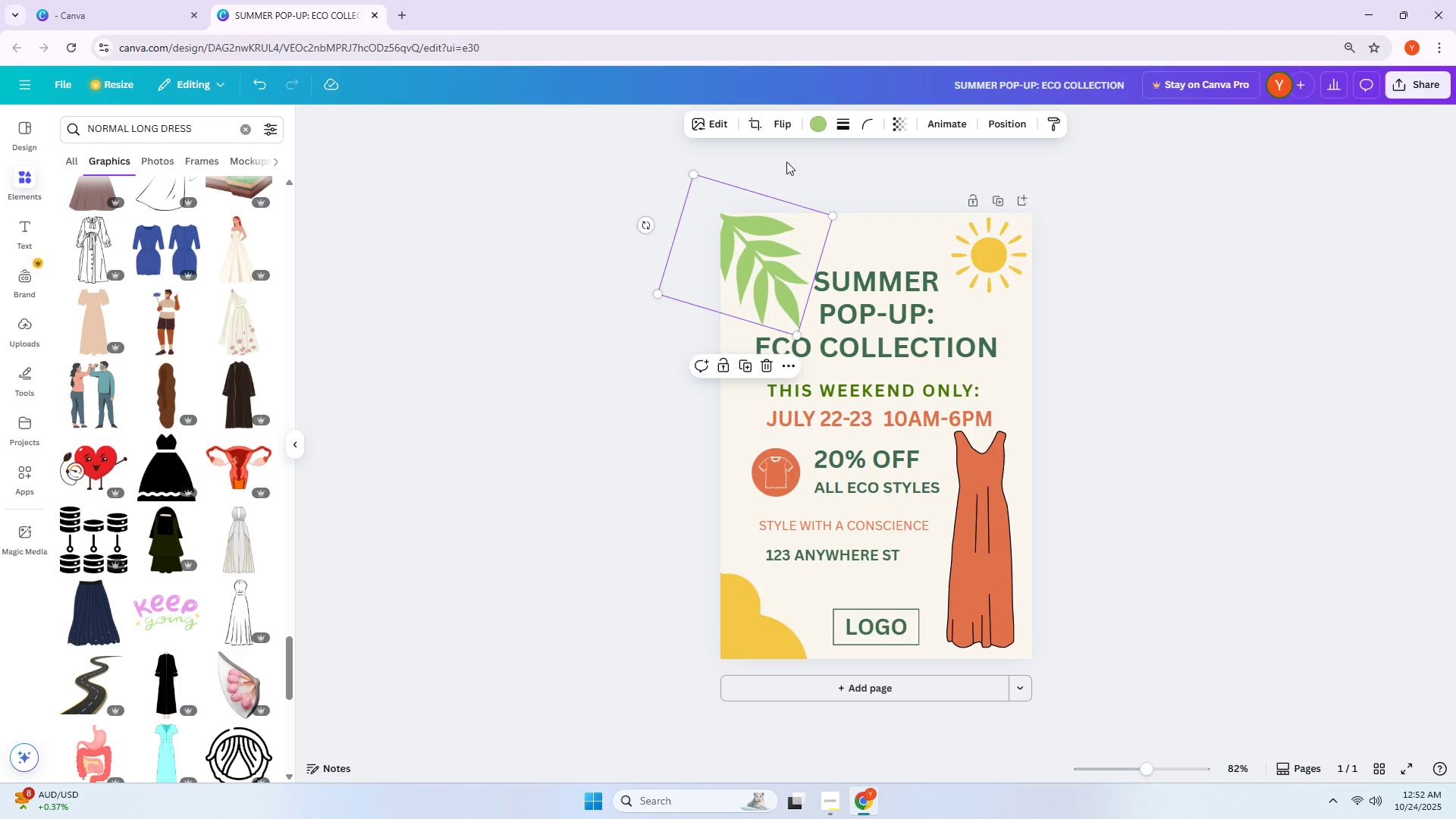 
left_click([821, 131])
 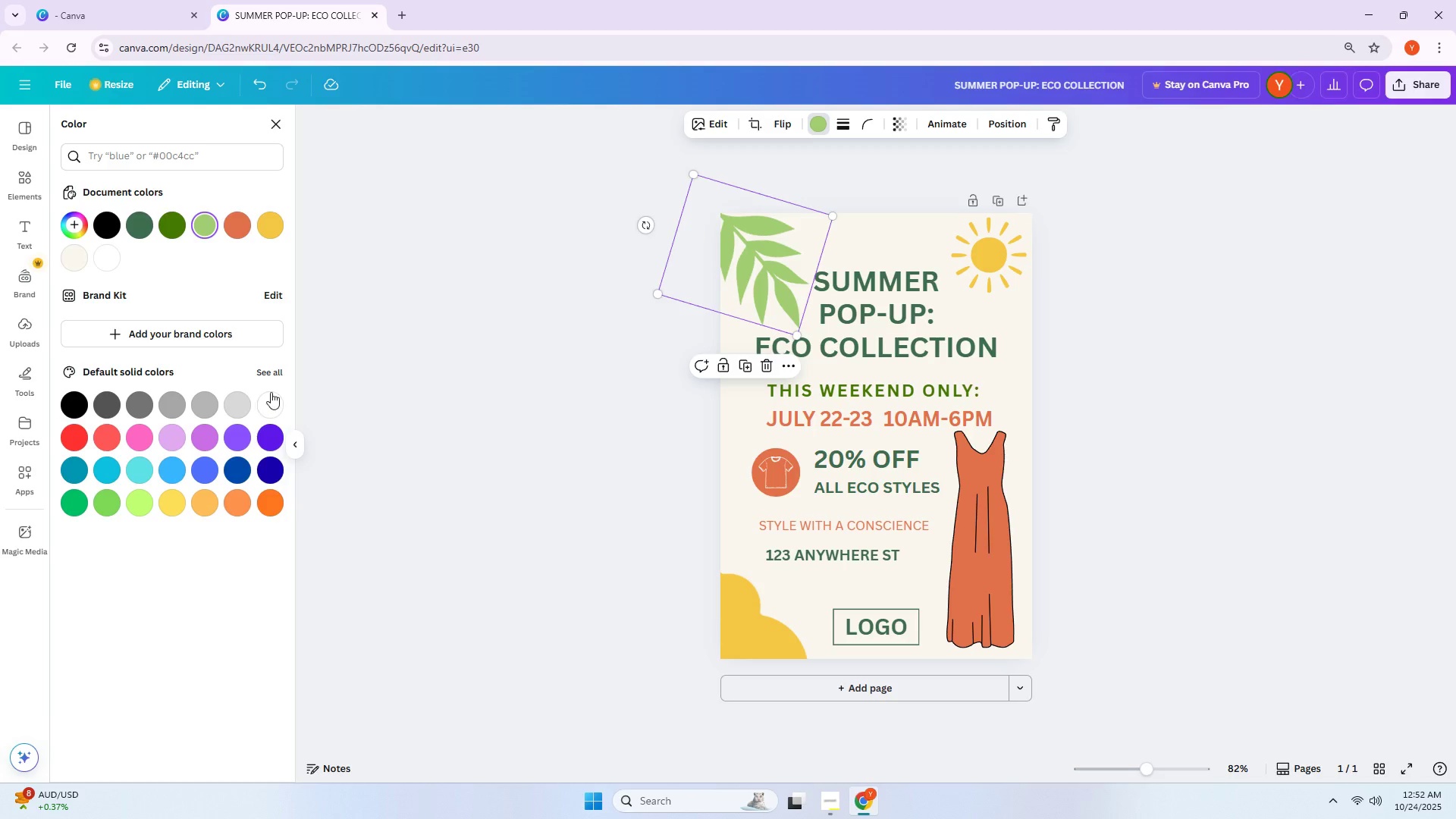 
left_click([270, 373])
 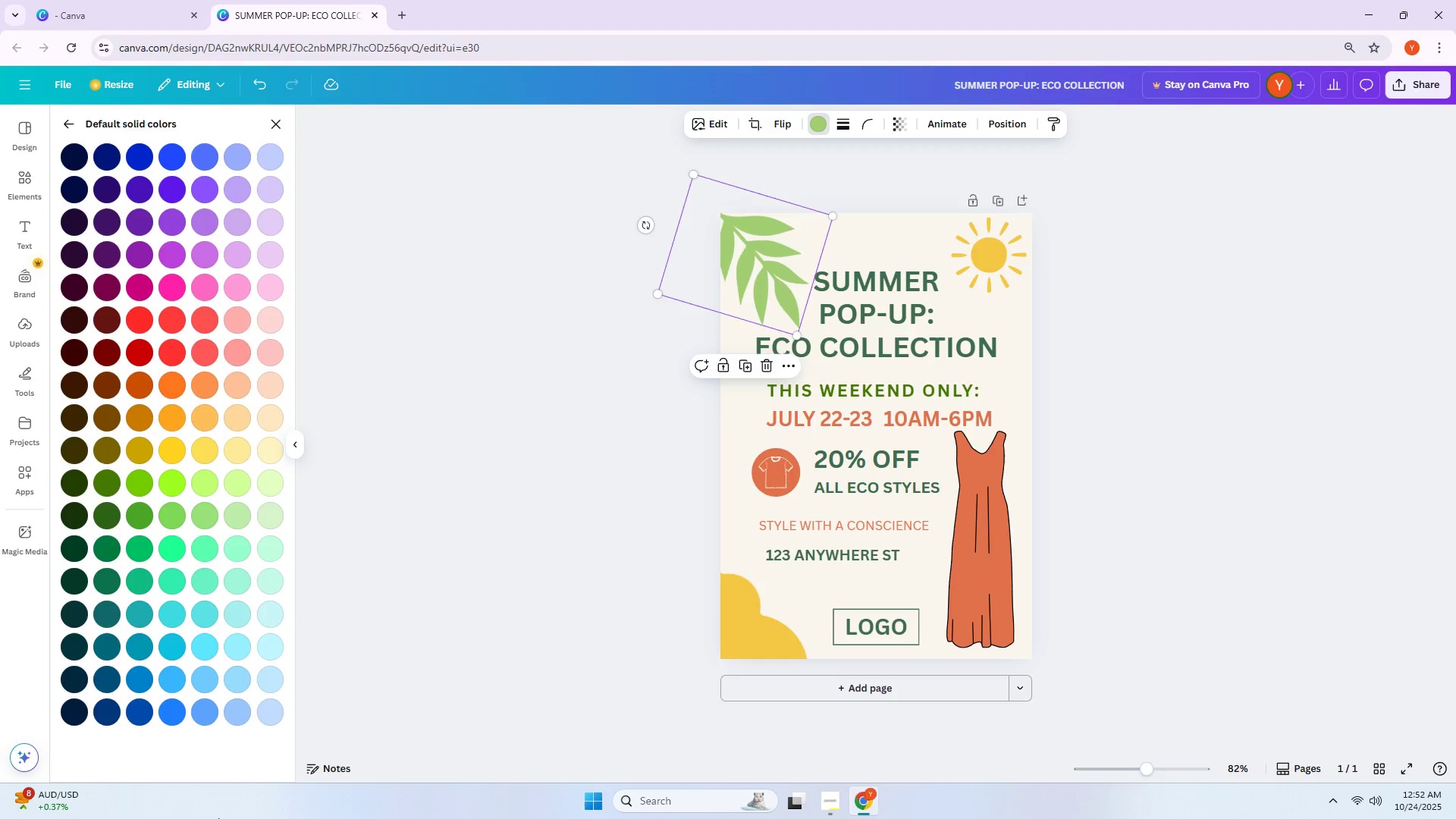 
left_click([209, 522])
 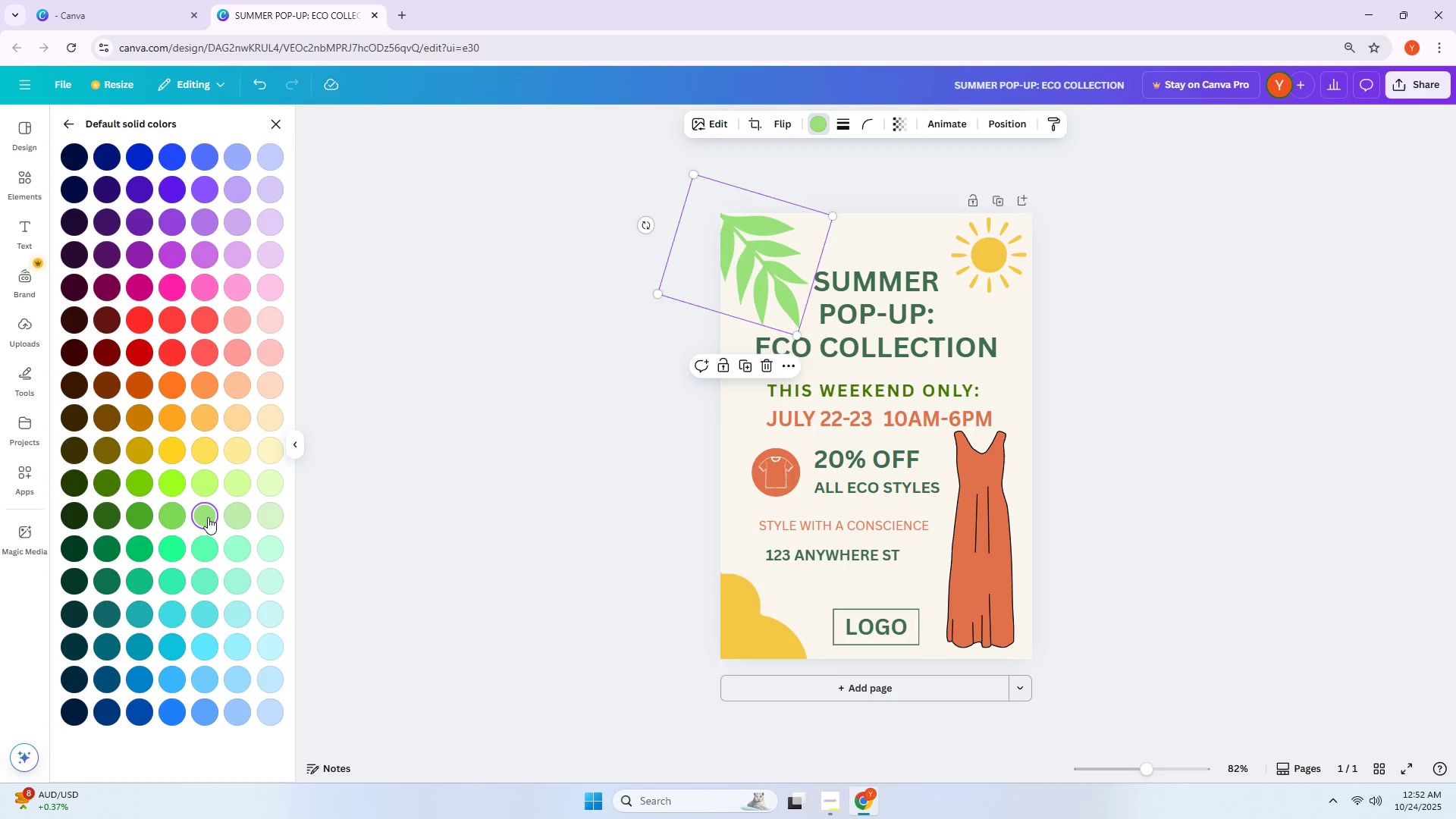 
left_click([173, 514])
 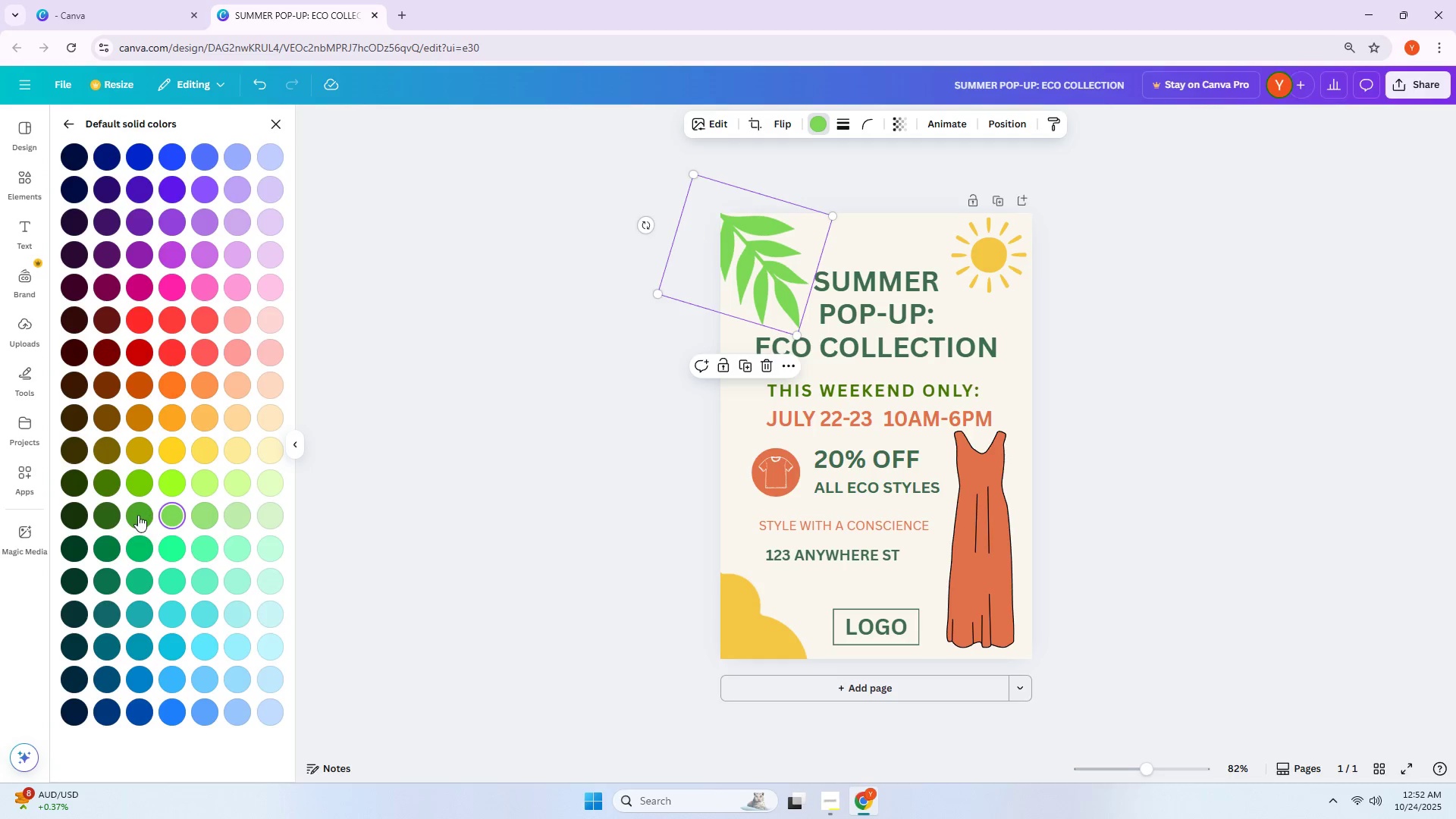 
left_click([134, 515])
 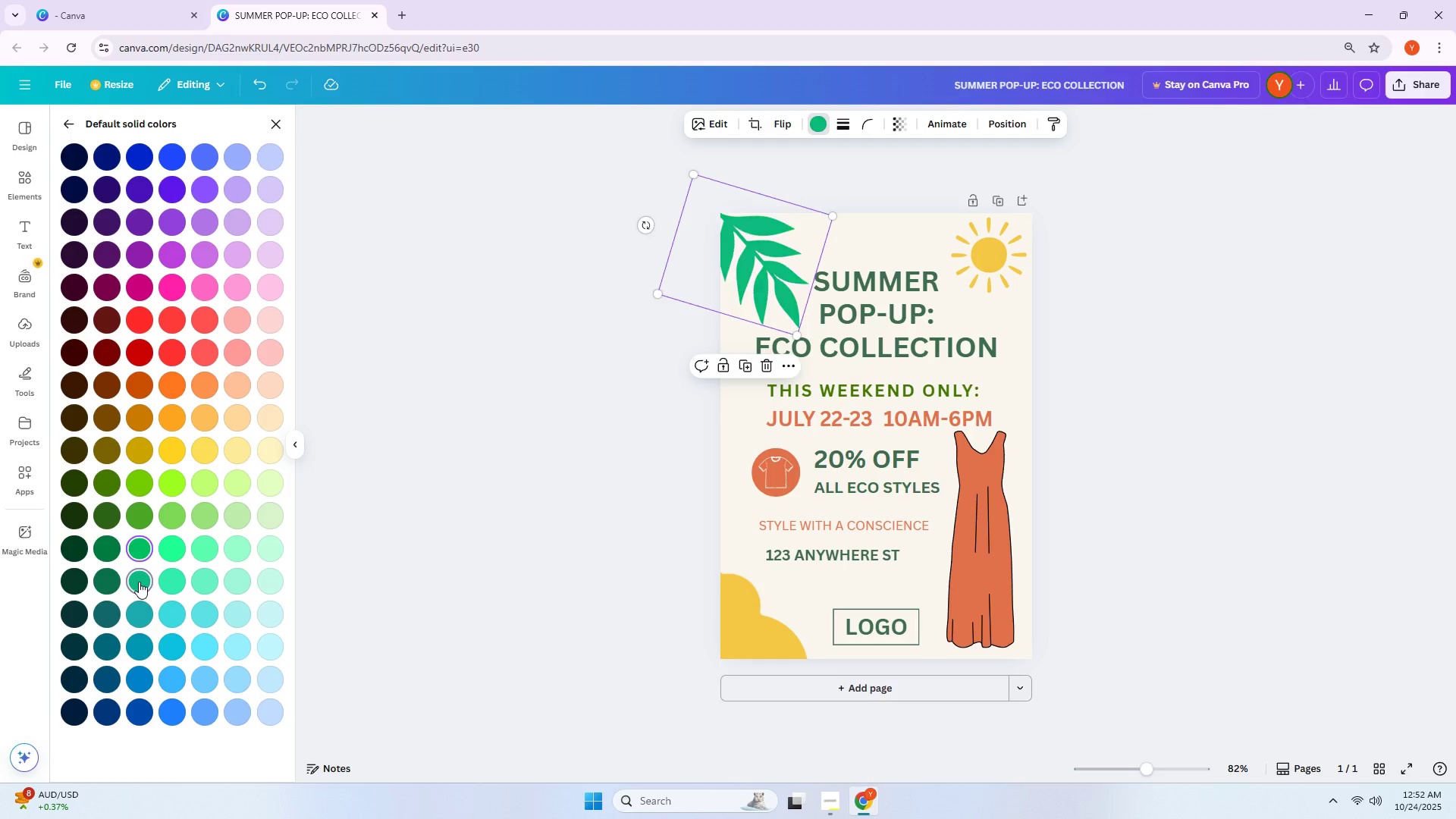 
double_click([111, 600])
 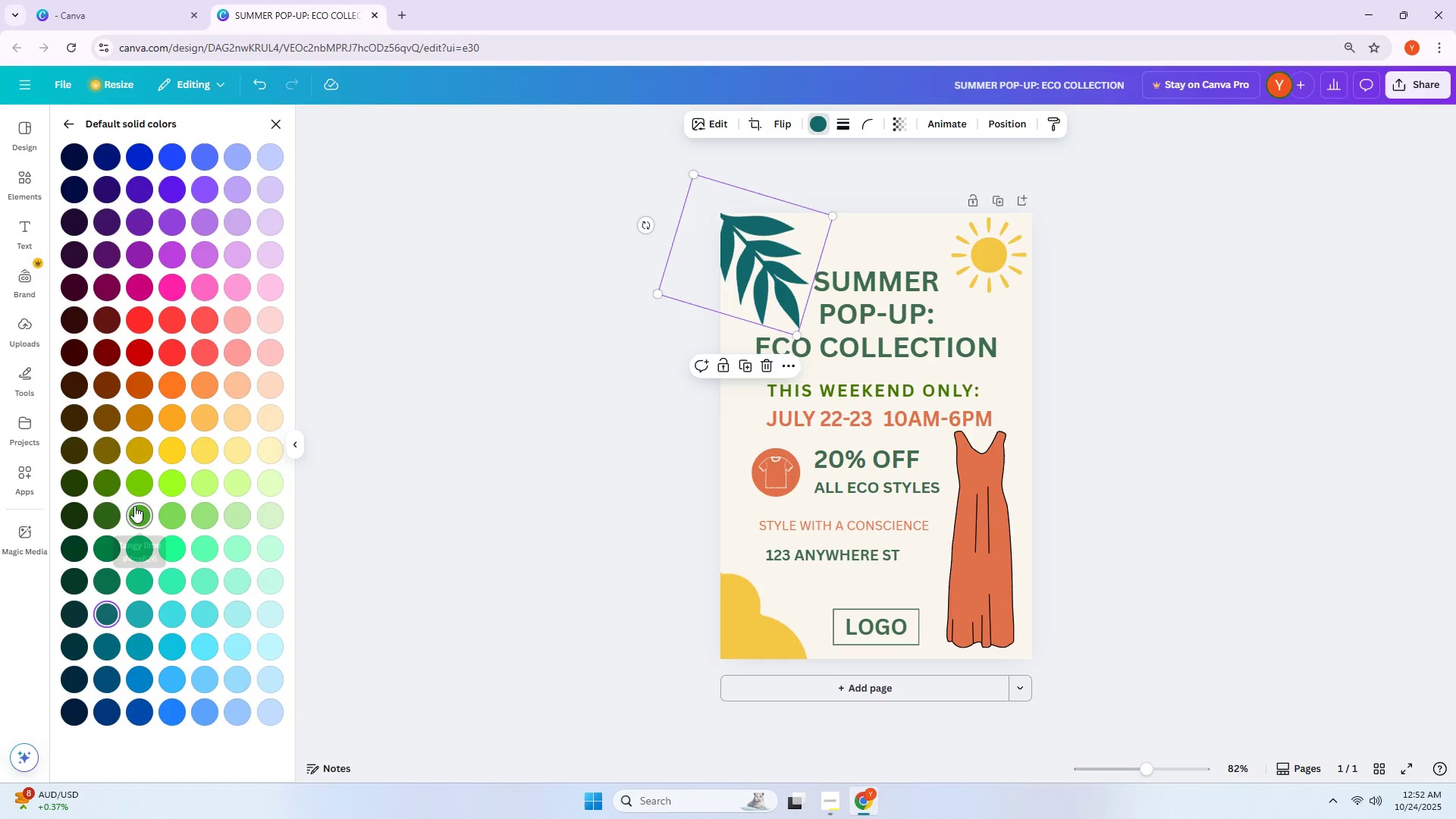 
left_click([134, 504])
 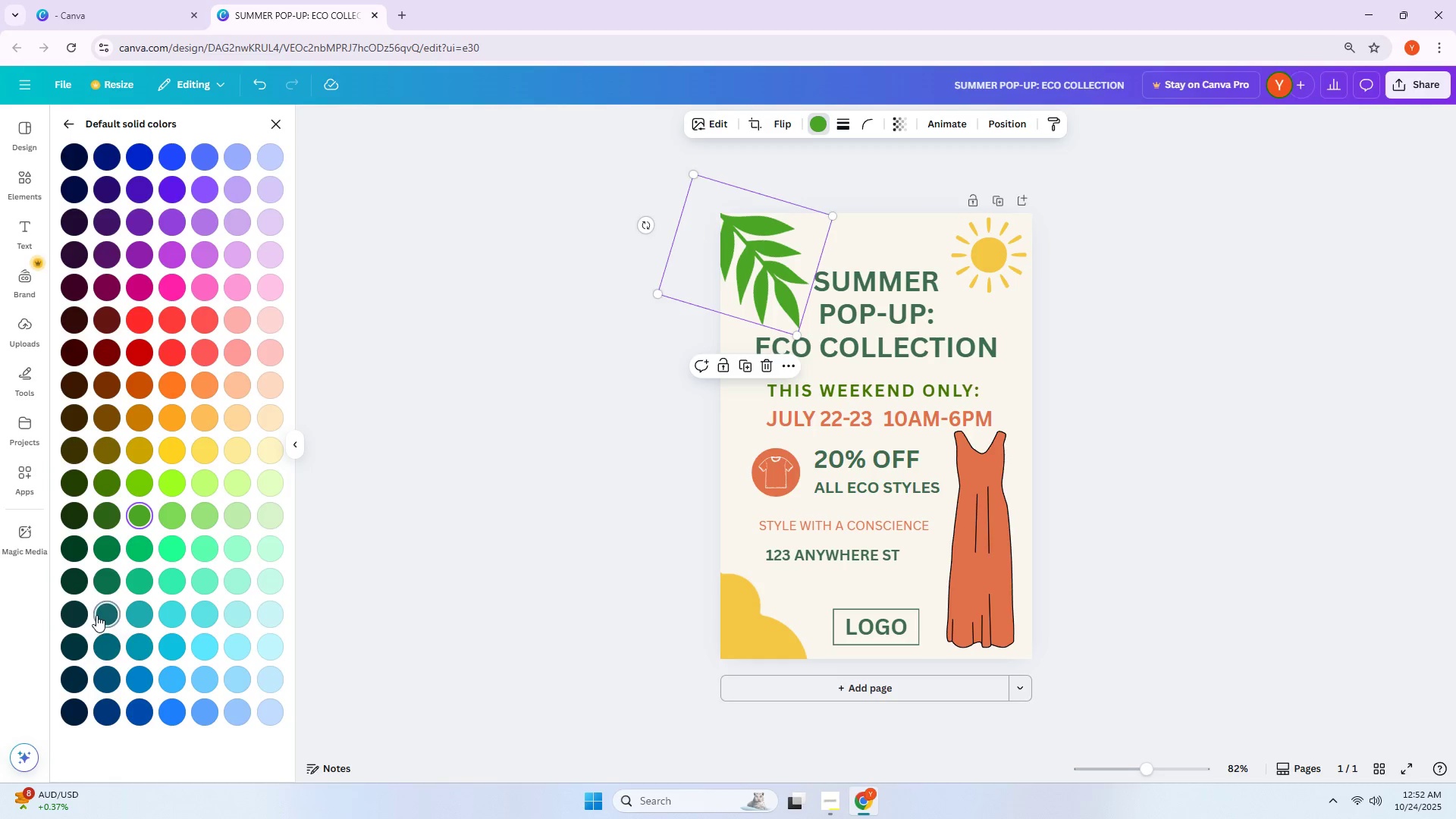 
double_click([139, 616])
 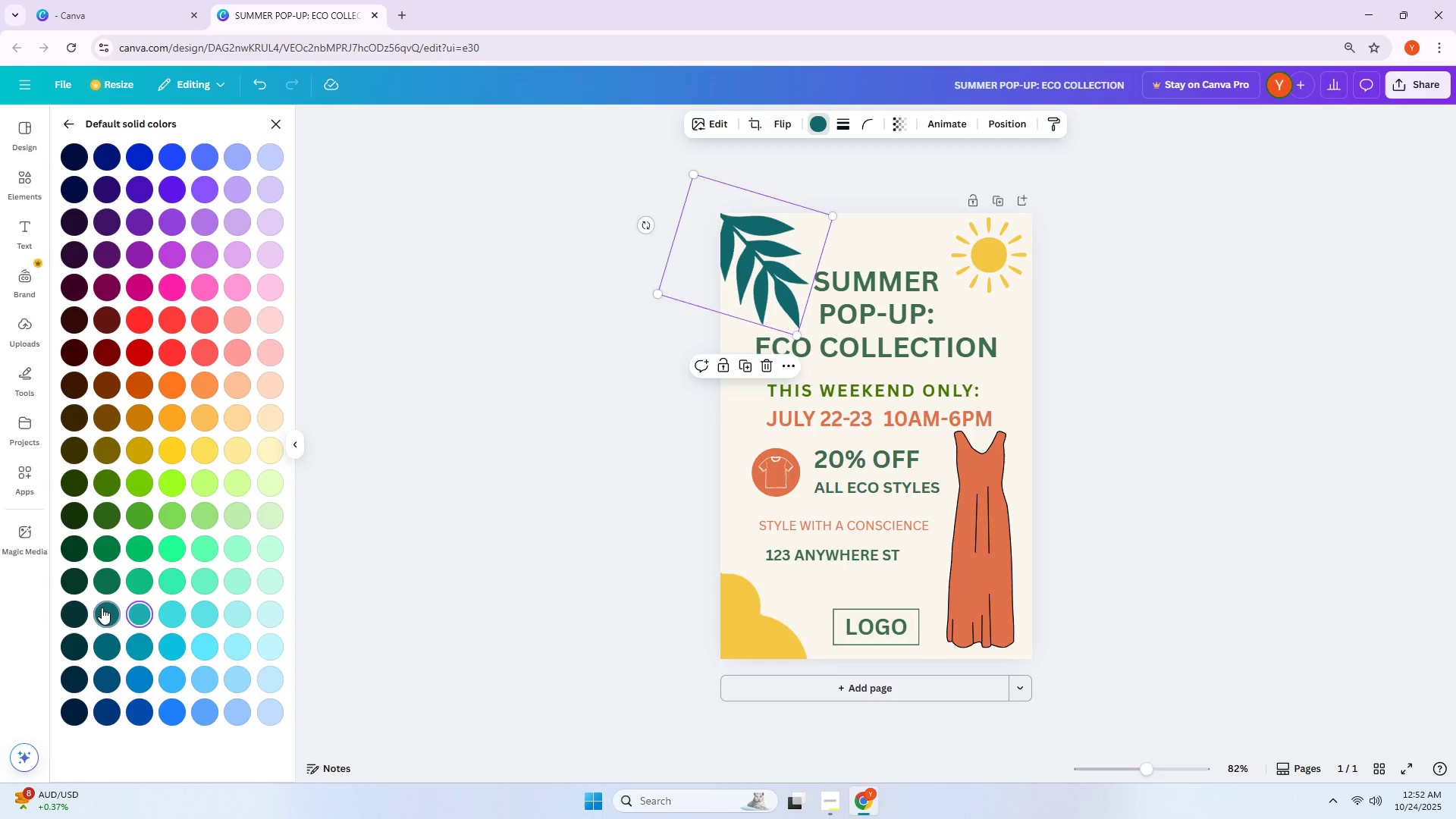 
double_click([106, 579])
 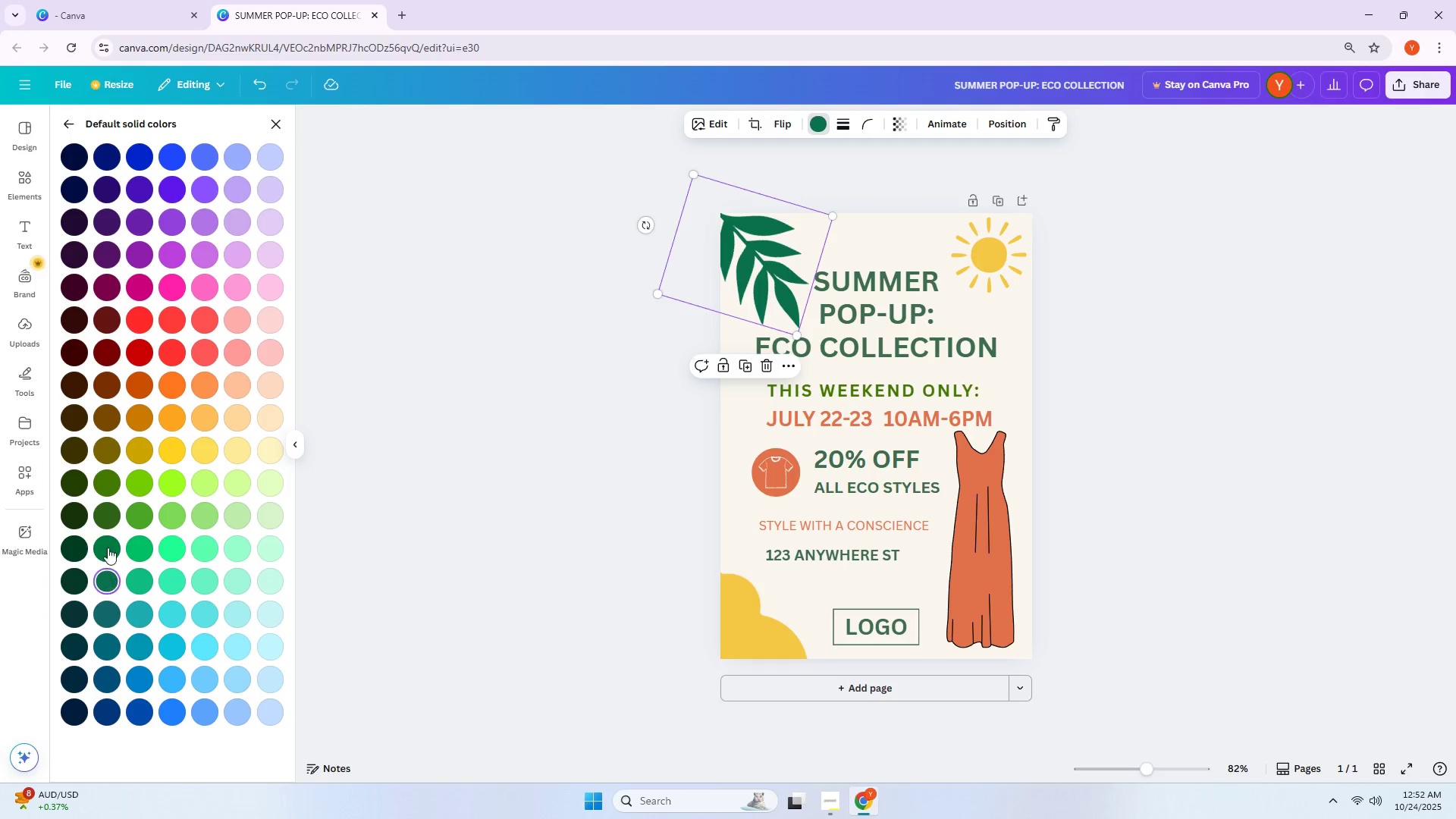 
triple_click([108, 547])
 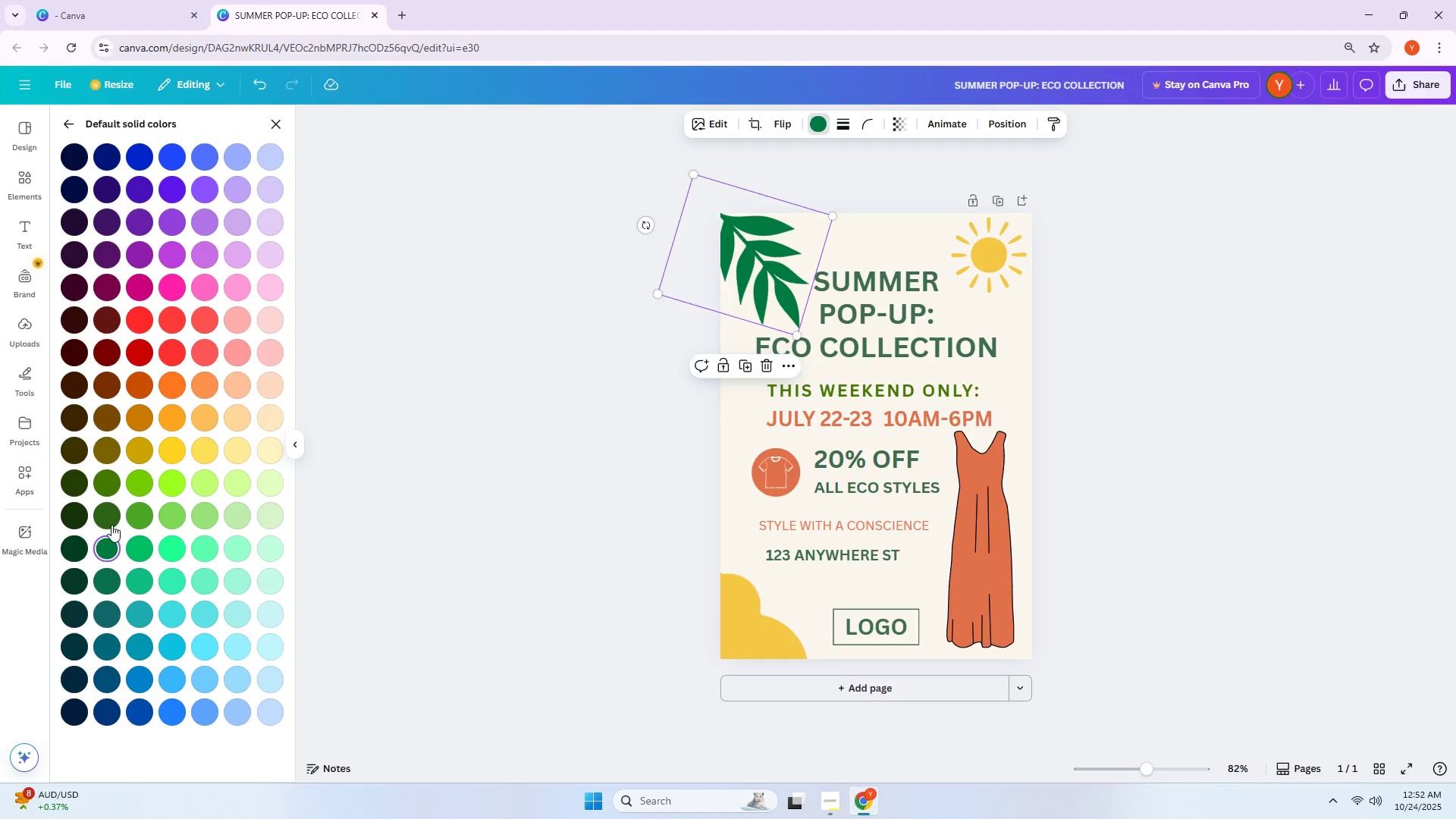 
triple_click([115, 518])
 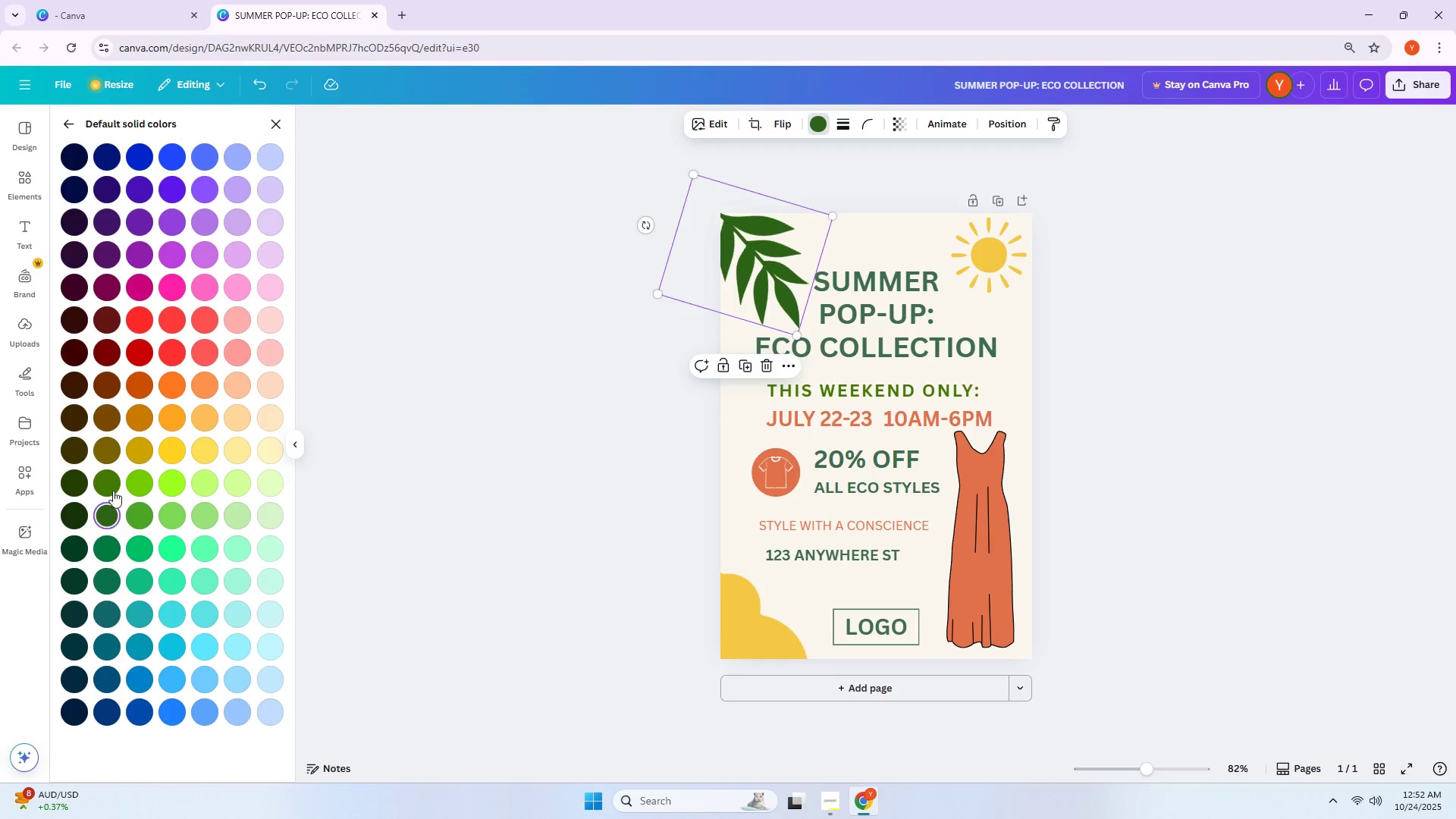 
left_click([114, 483])
 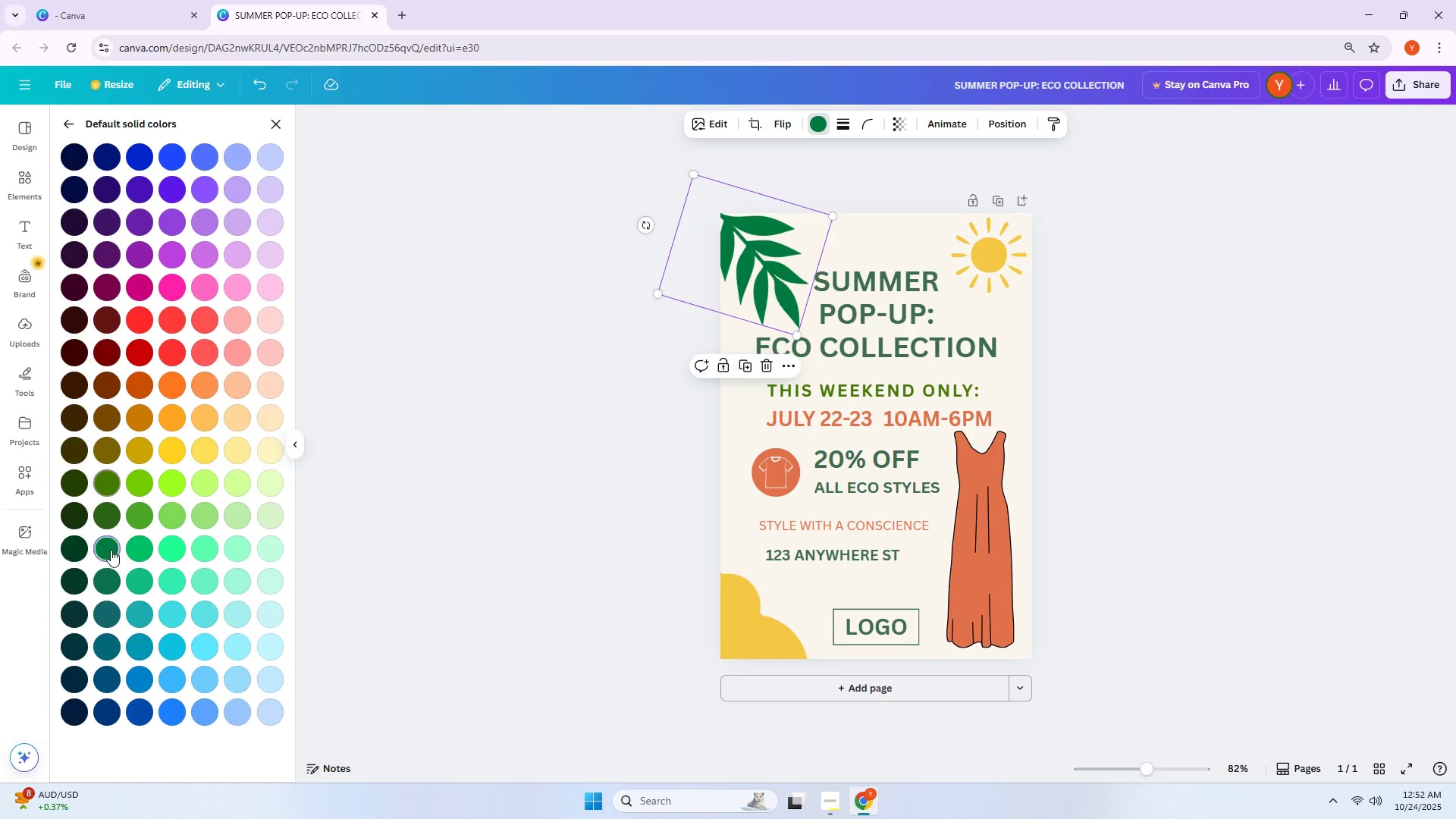 
left_click([108, 585])
 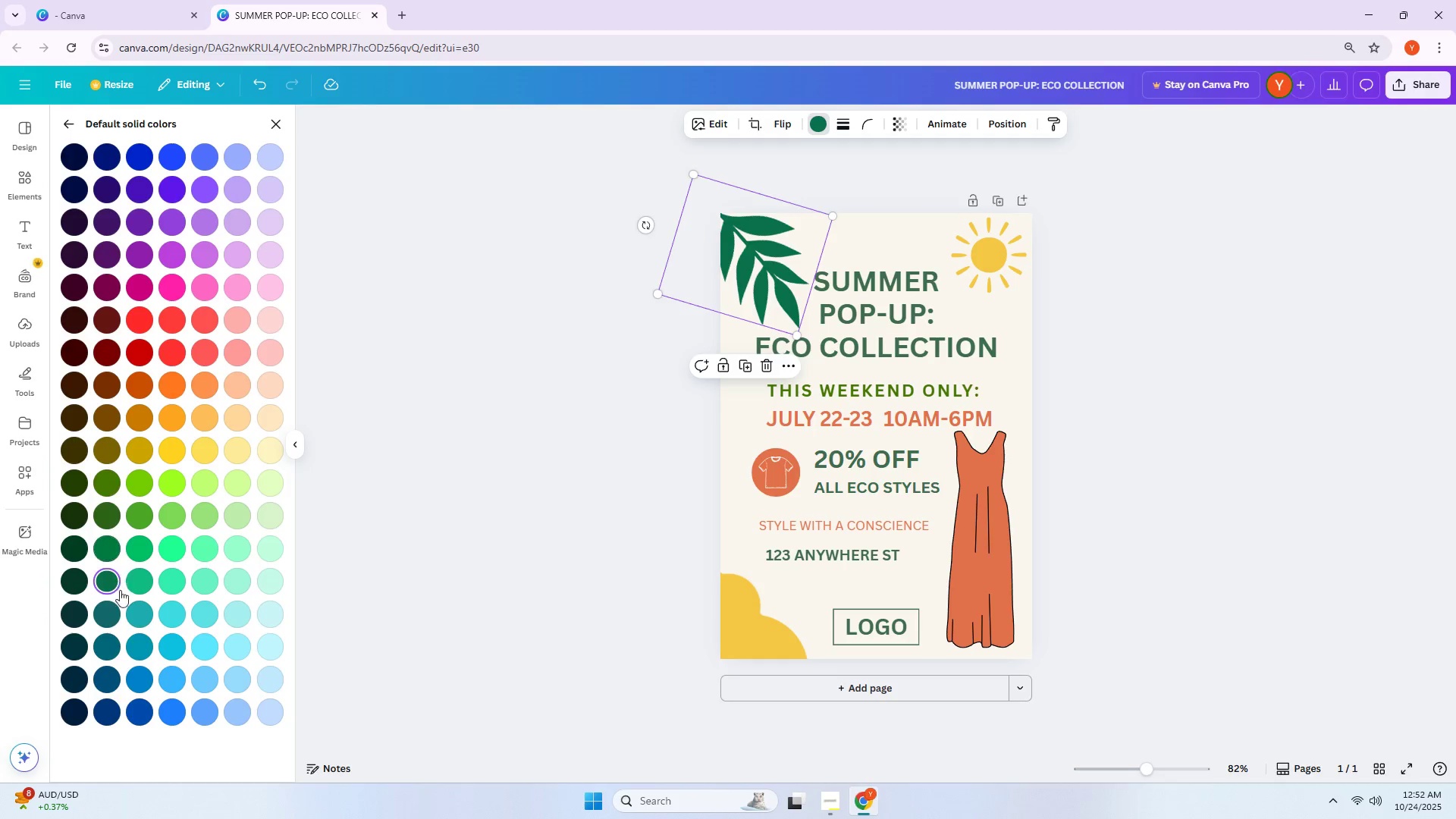 
left_click([113, 650])
 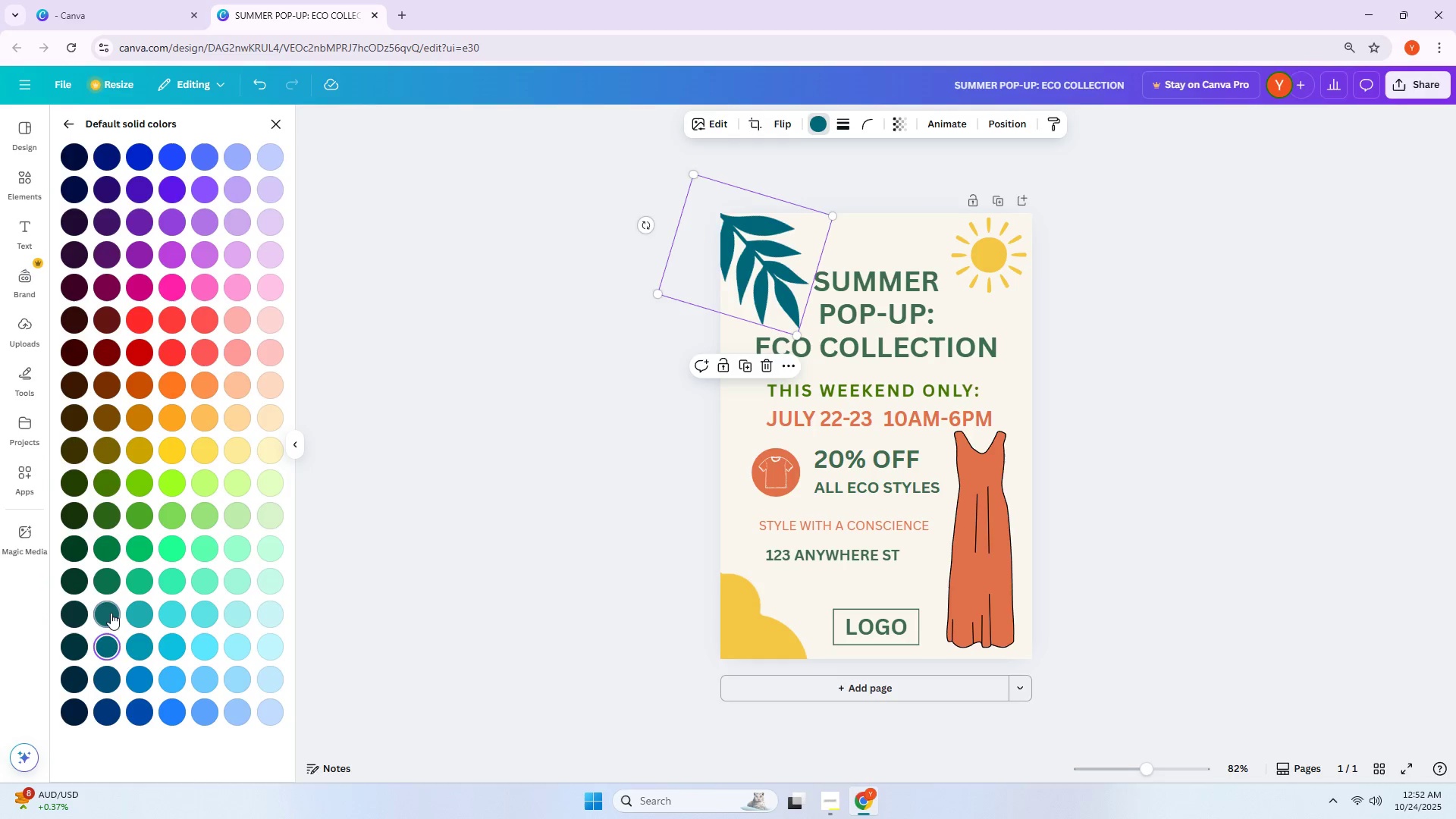 
double_click([114, 581])
 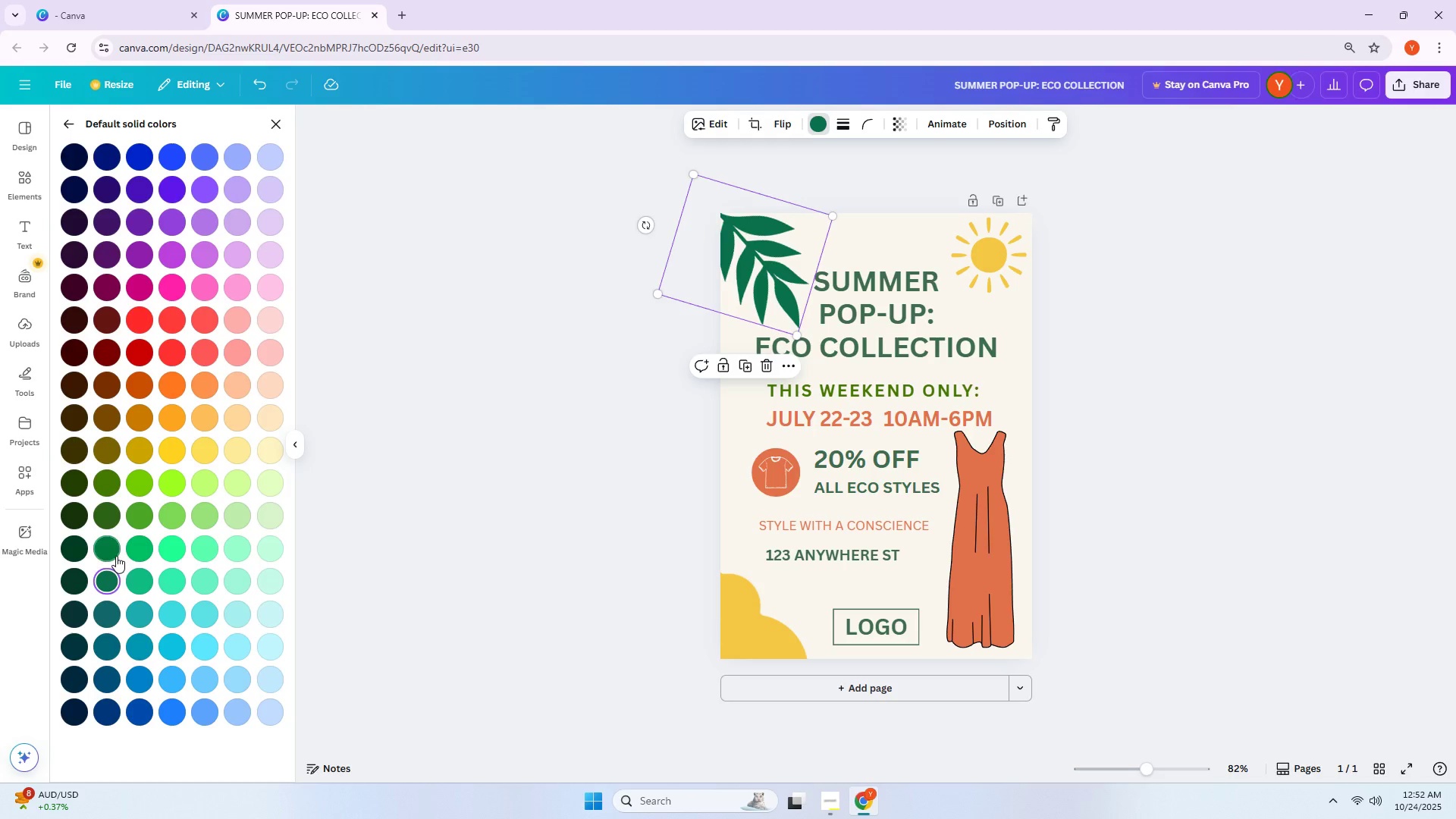 
double_click([116, 529])
 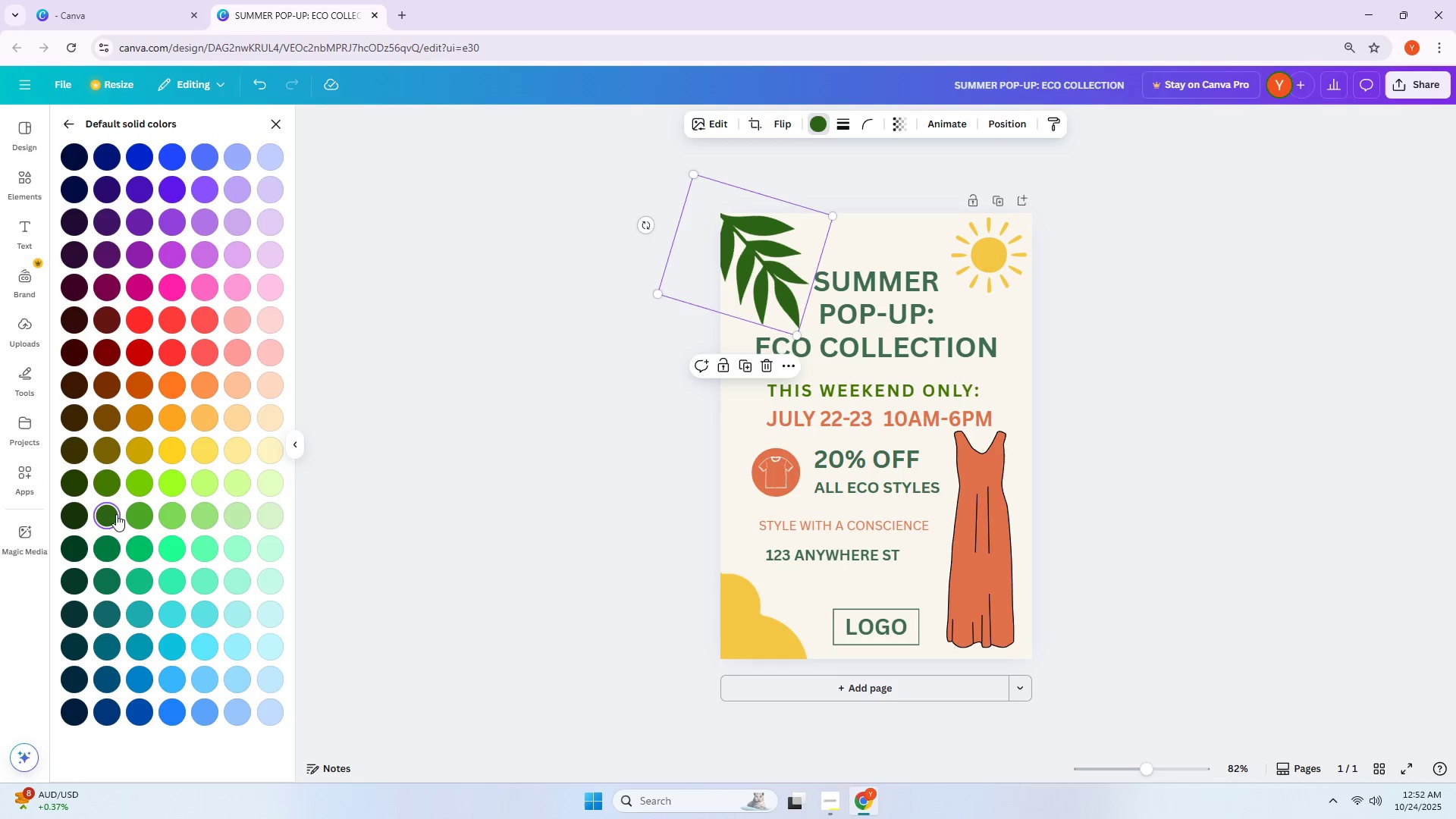 
triple_click([116, 514])
 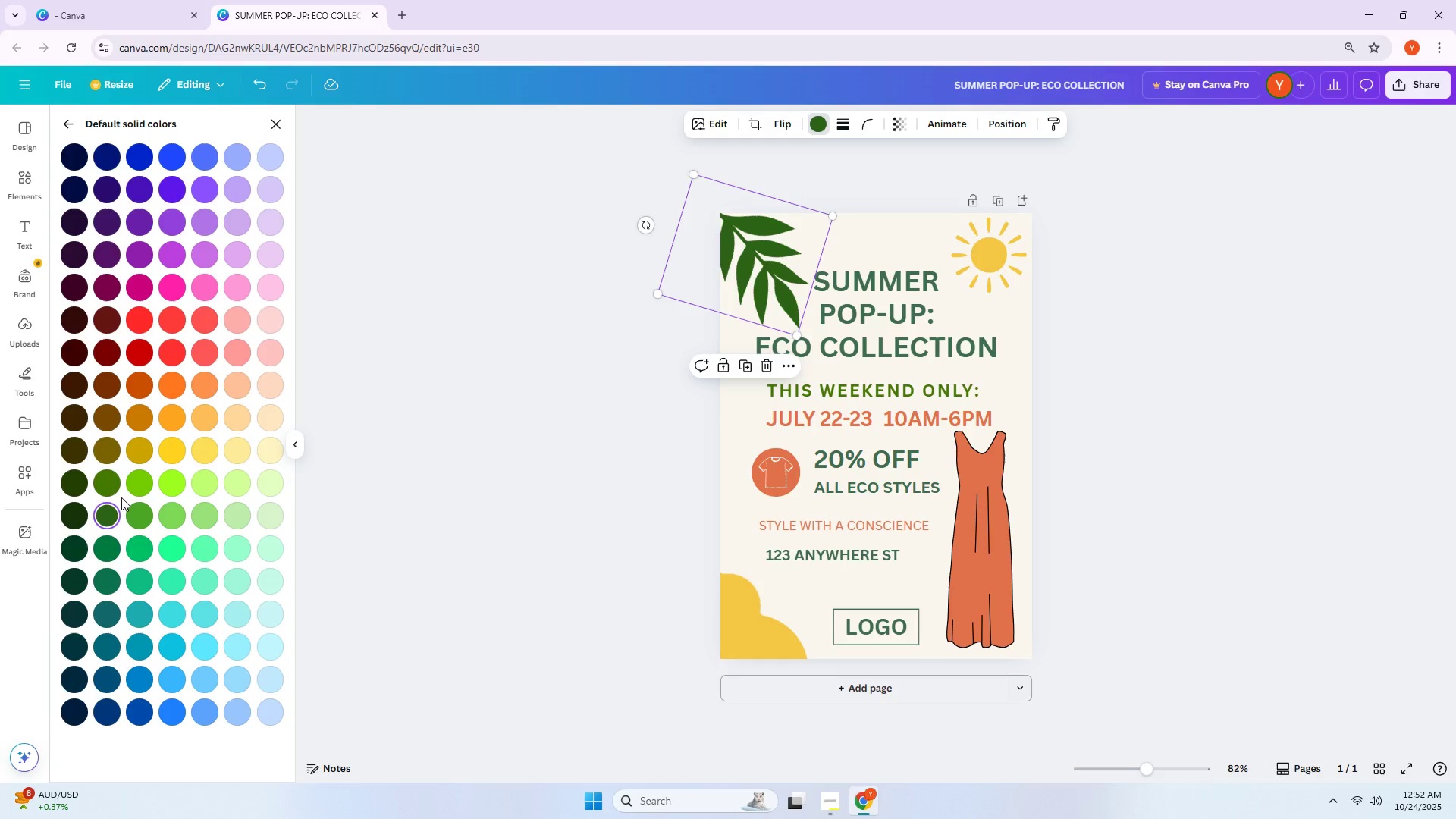 
triple_click([124, 491])
 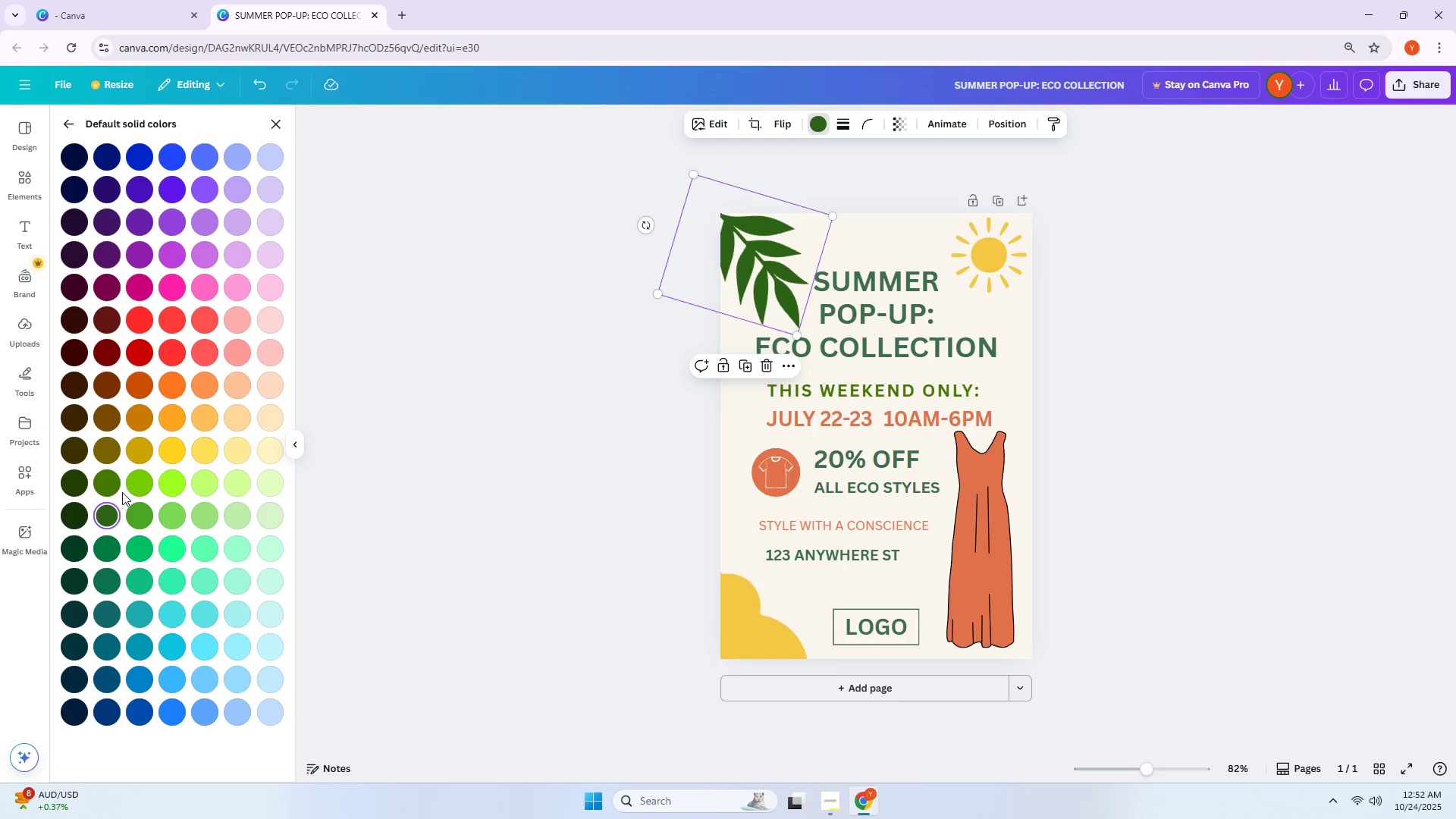 
left_click([112, 488])
 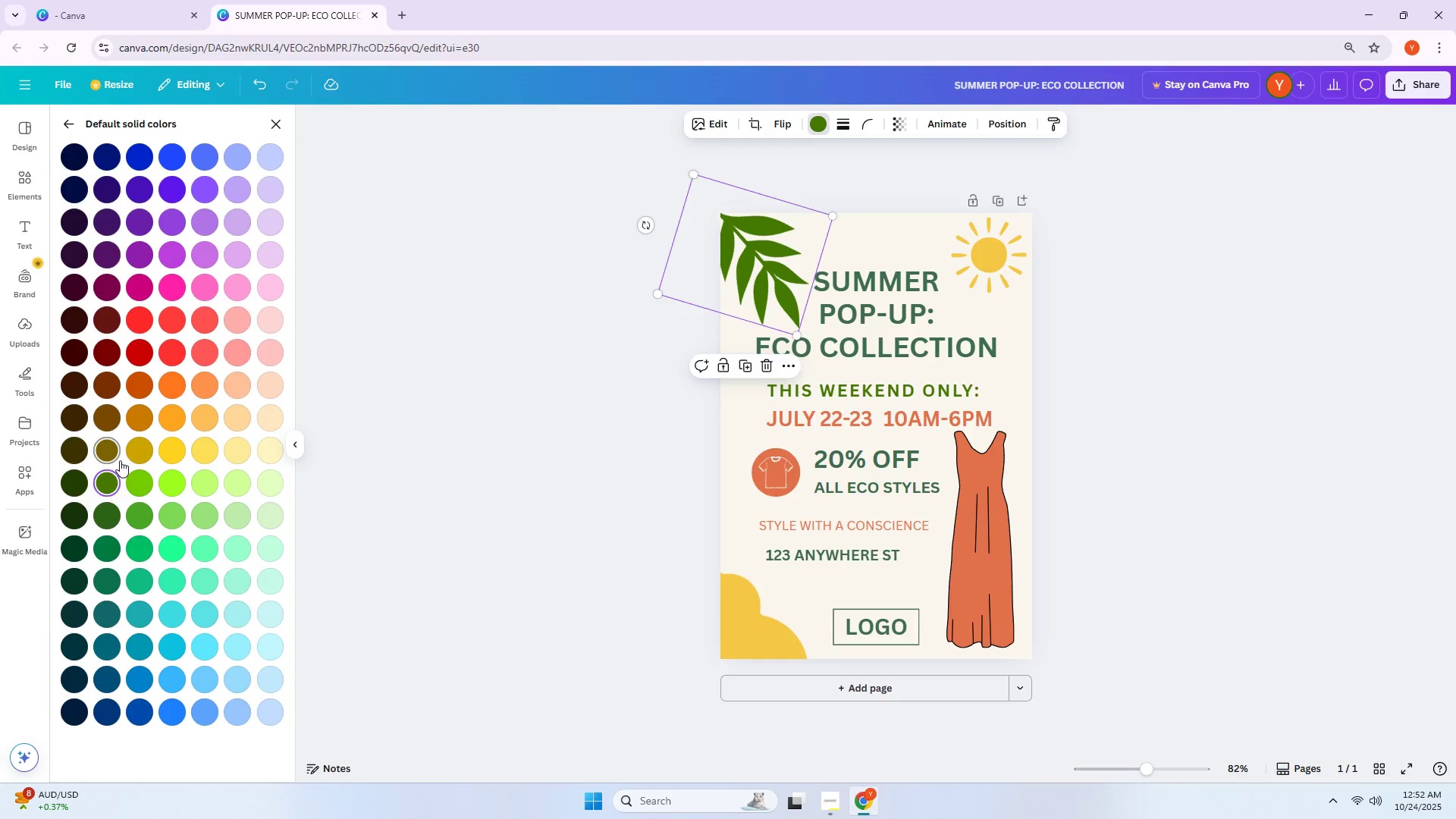 
double_click([140, 484])
 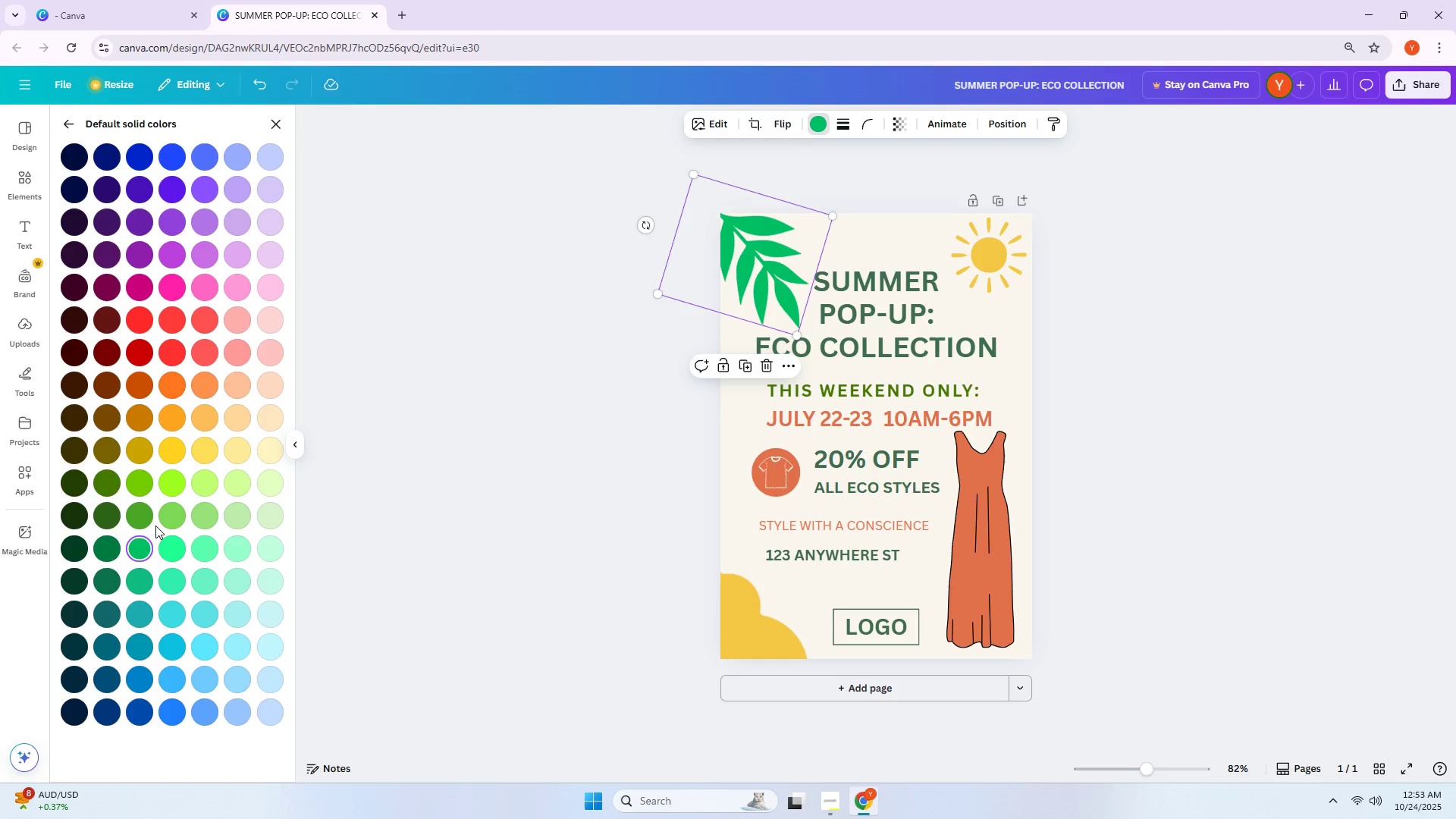 
left_click([146, 584])
 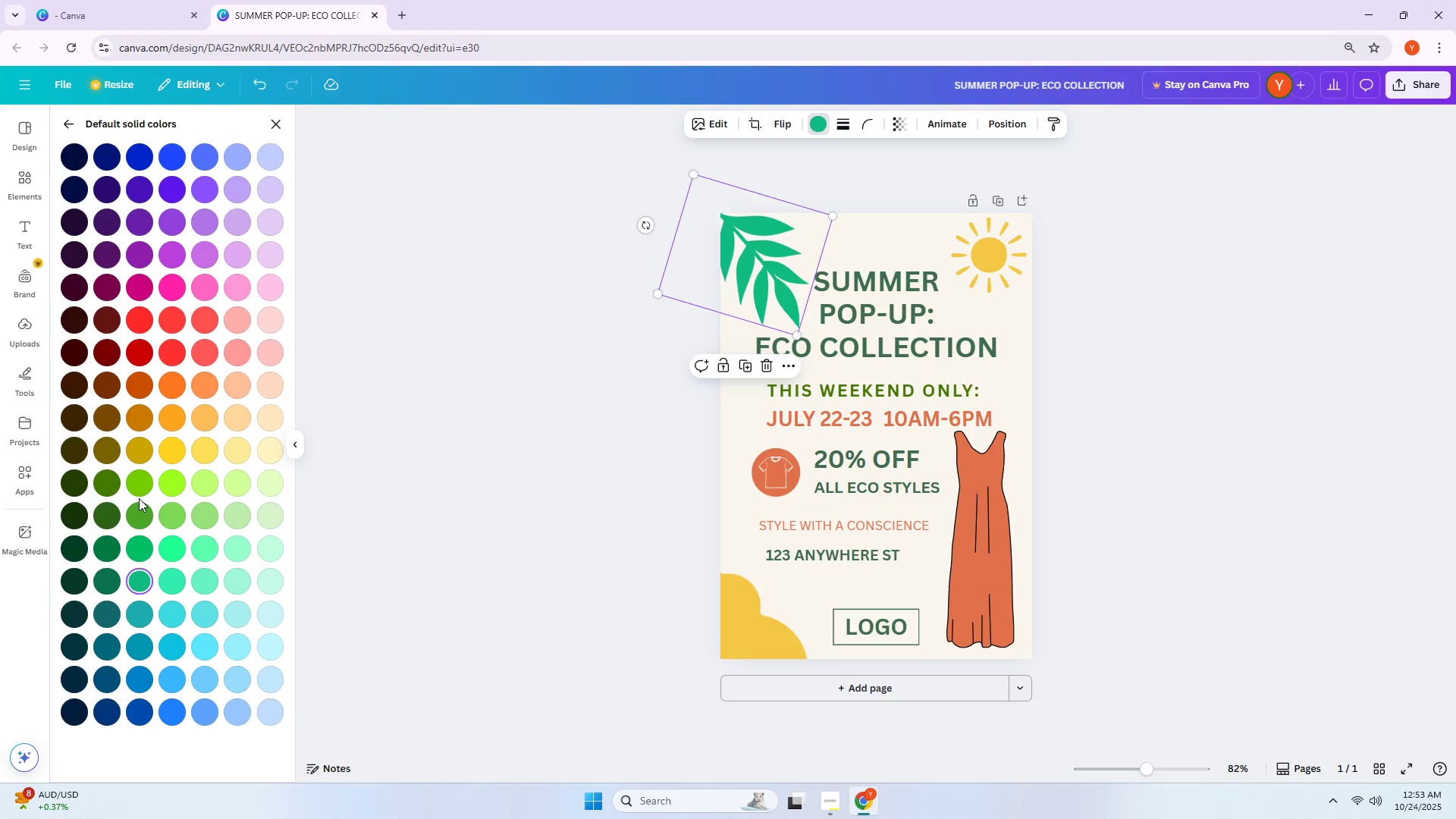 
left_click([202, 524])
 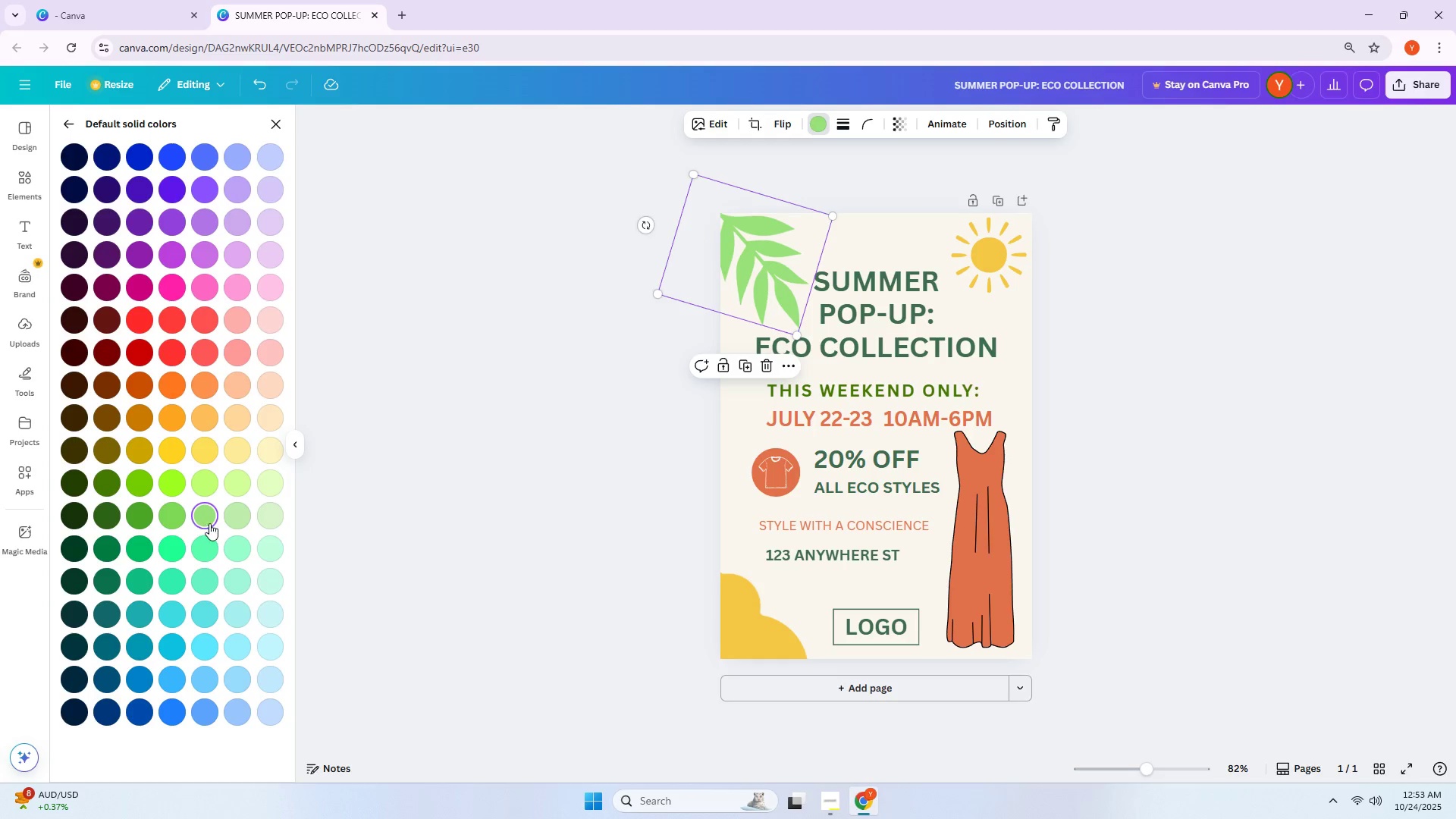 
left_click([225, 526])
 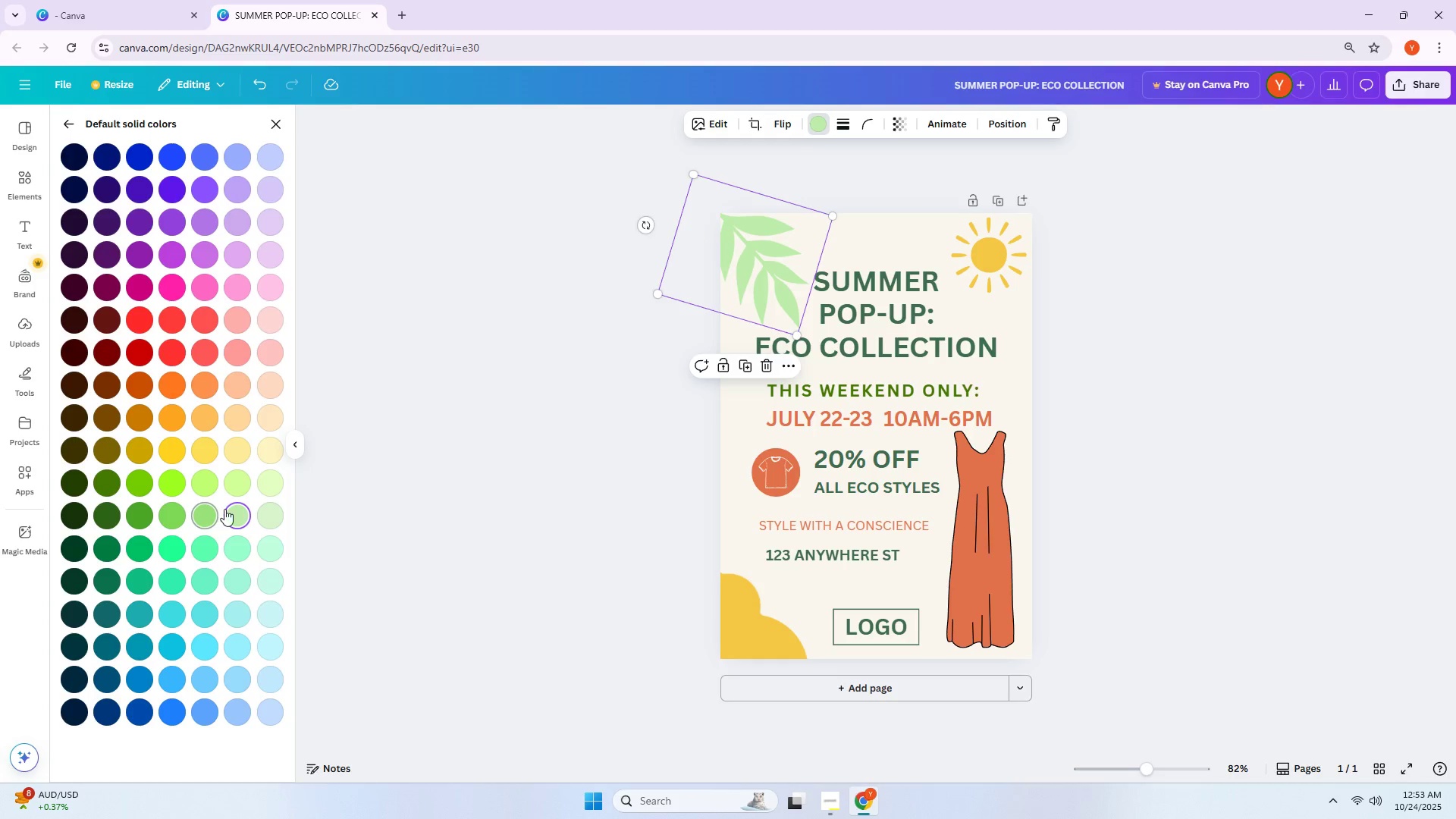 
left_click([232, 556])
 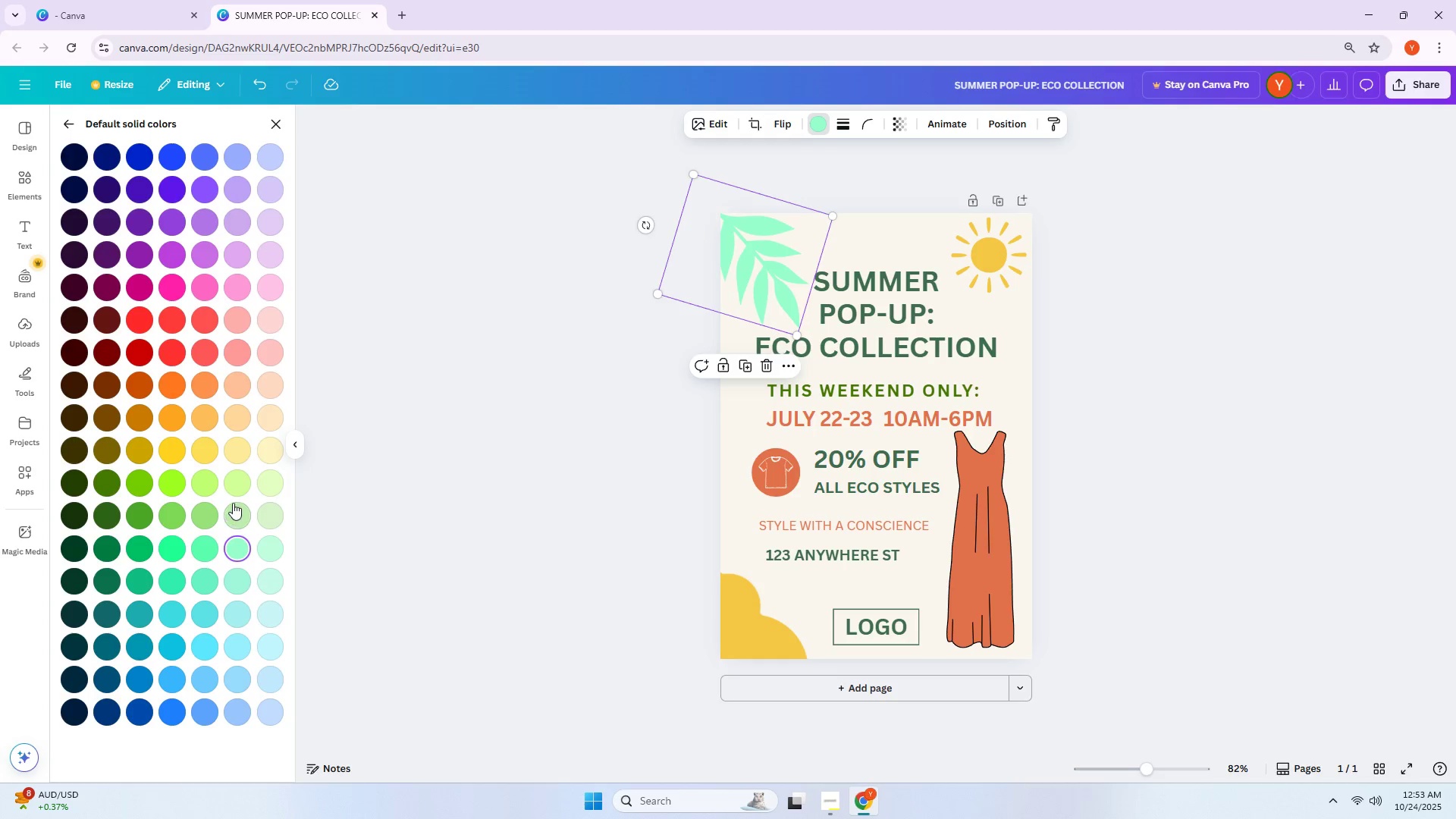 
left_click([234, 487])
 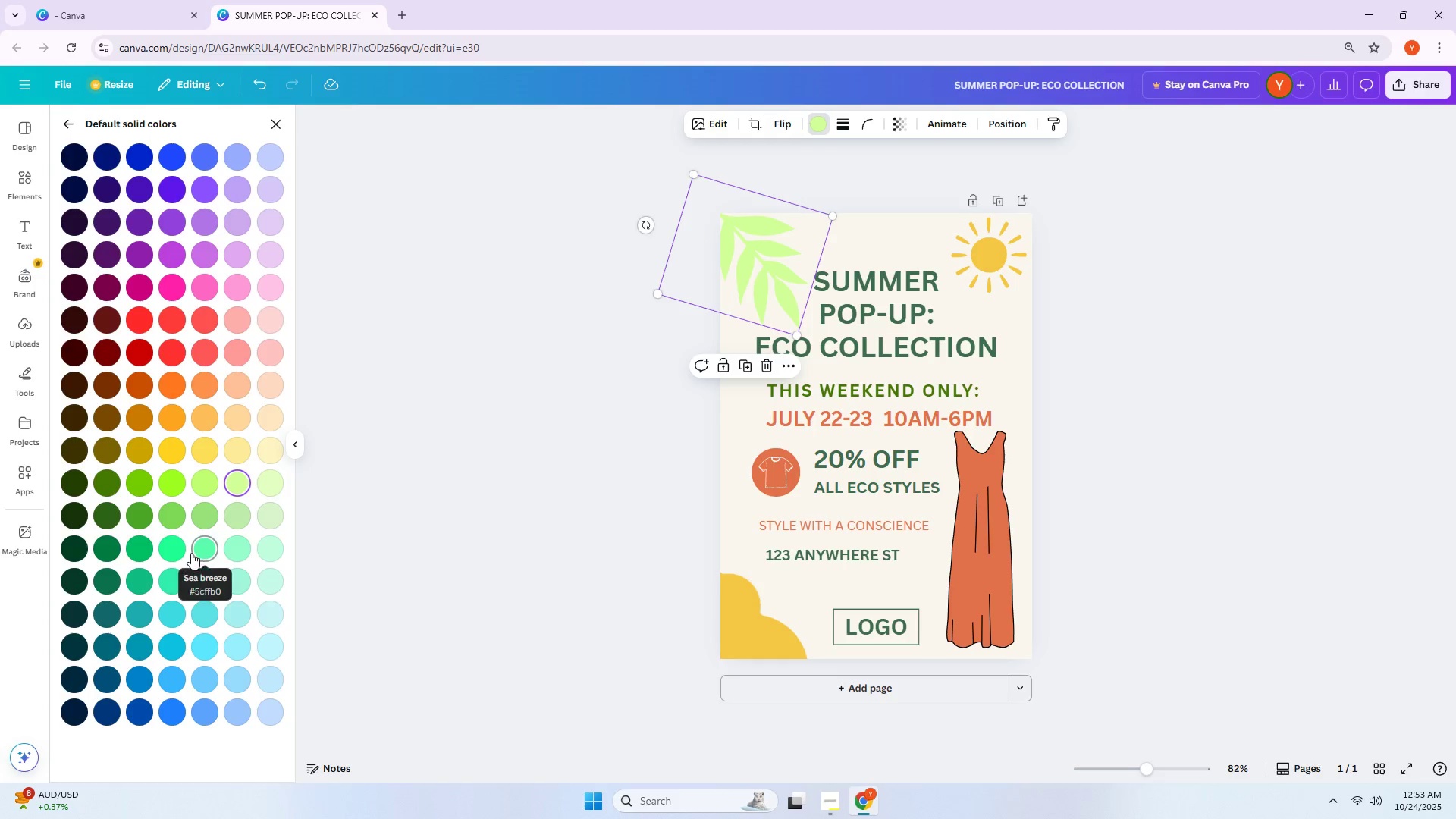 
left_click([177, 551])
 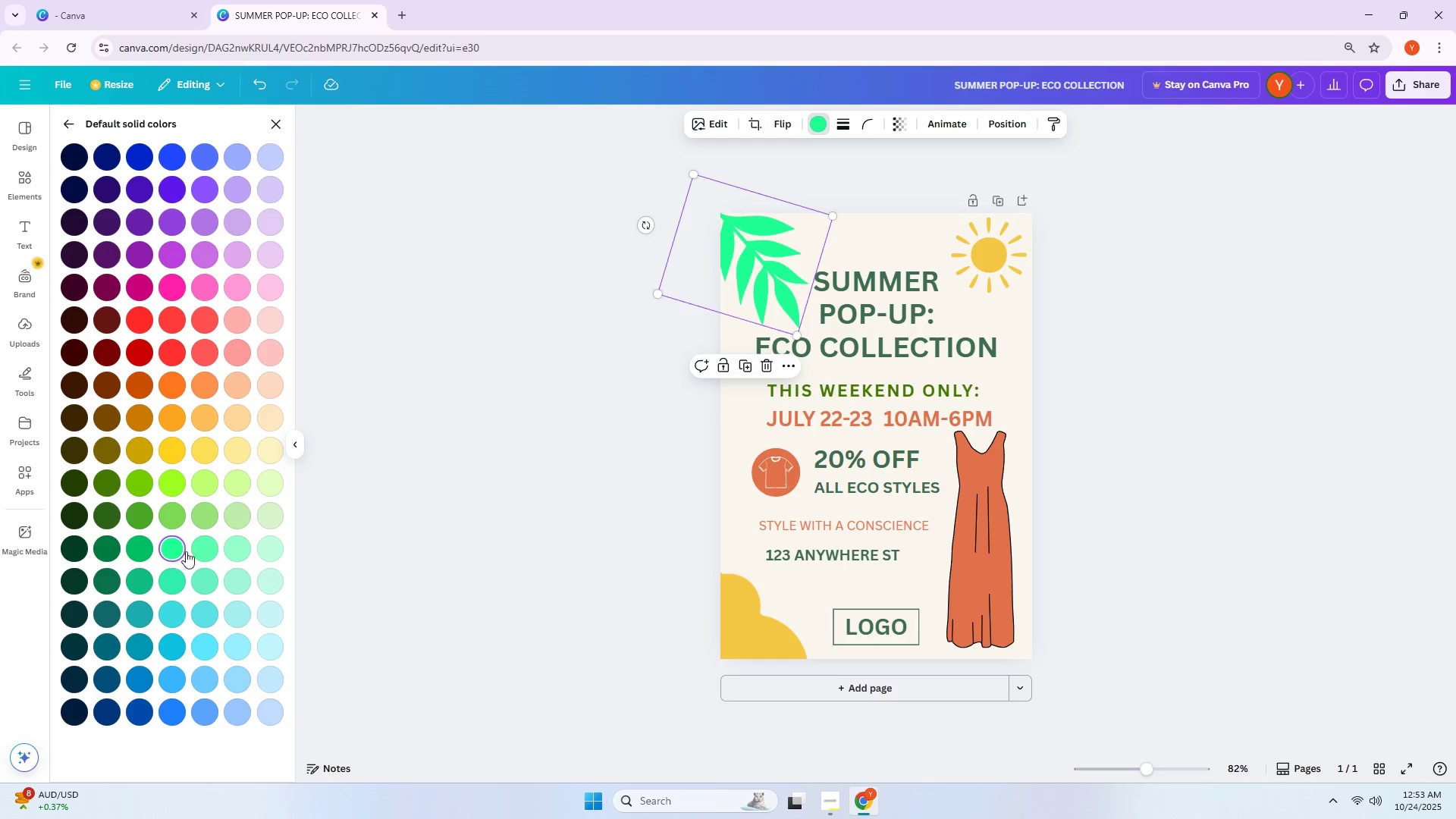 
left_click([204, 554])
 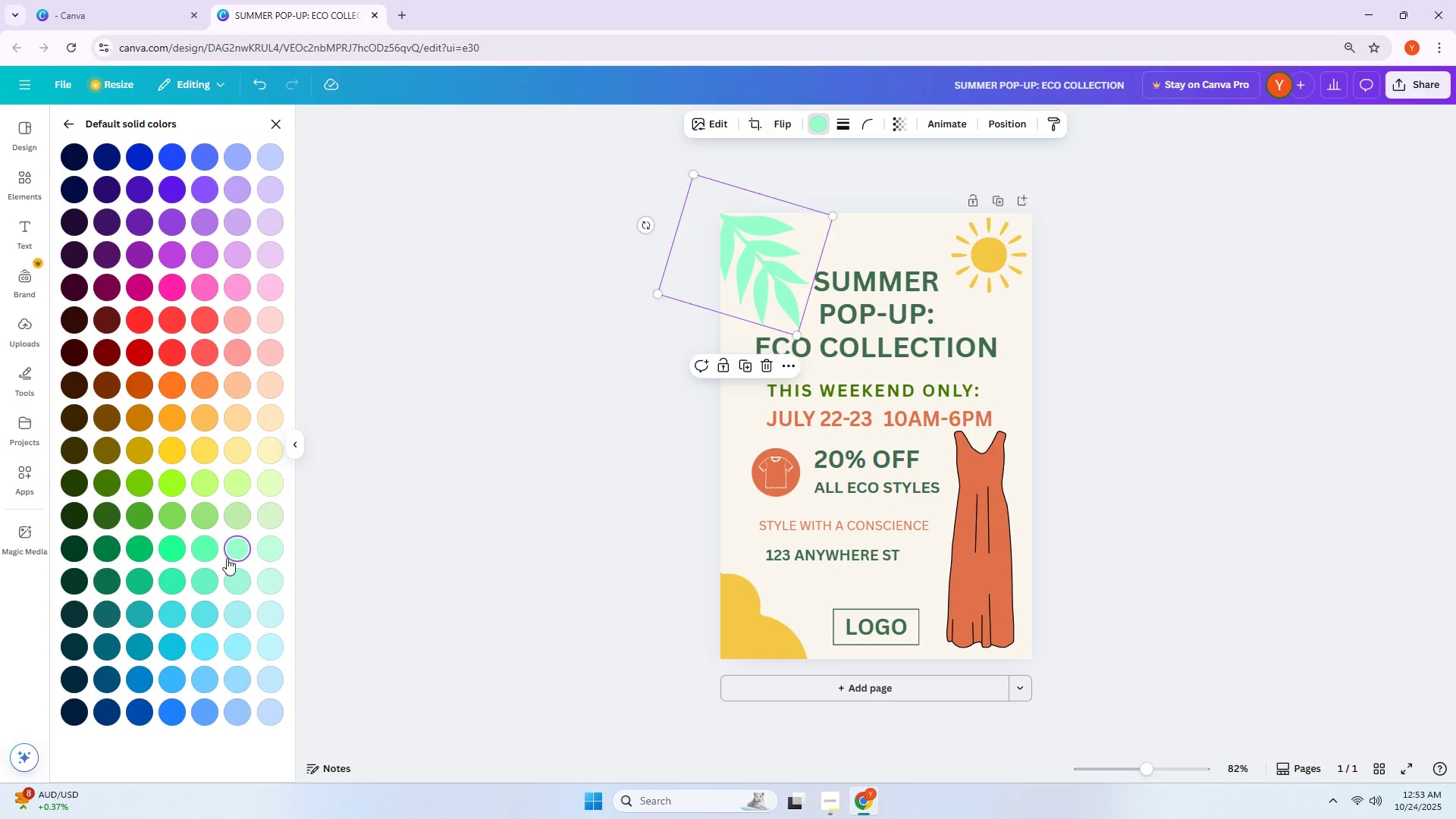 
left_click([206, 586])
 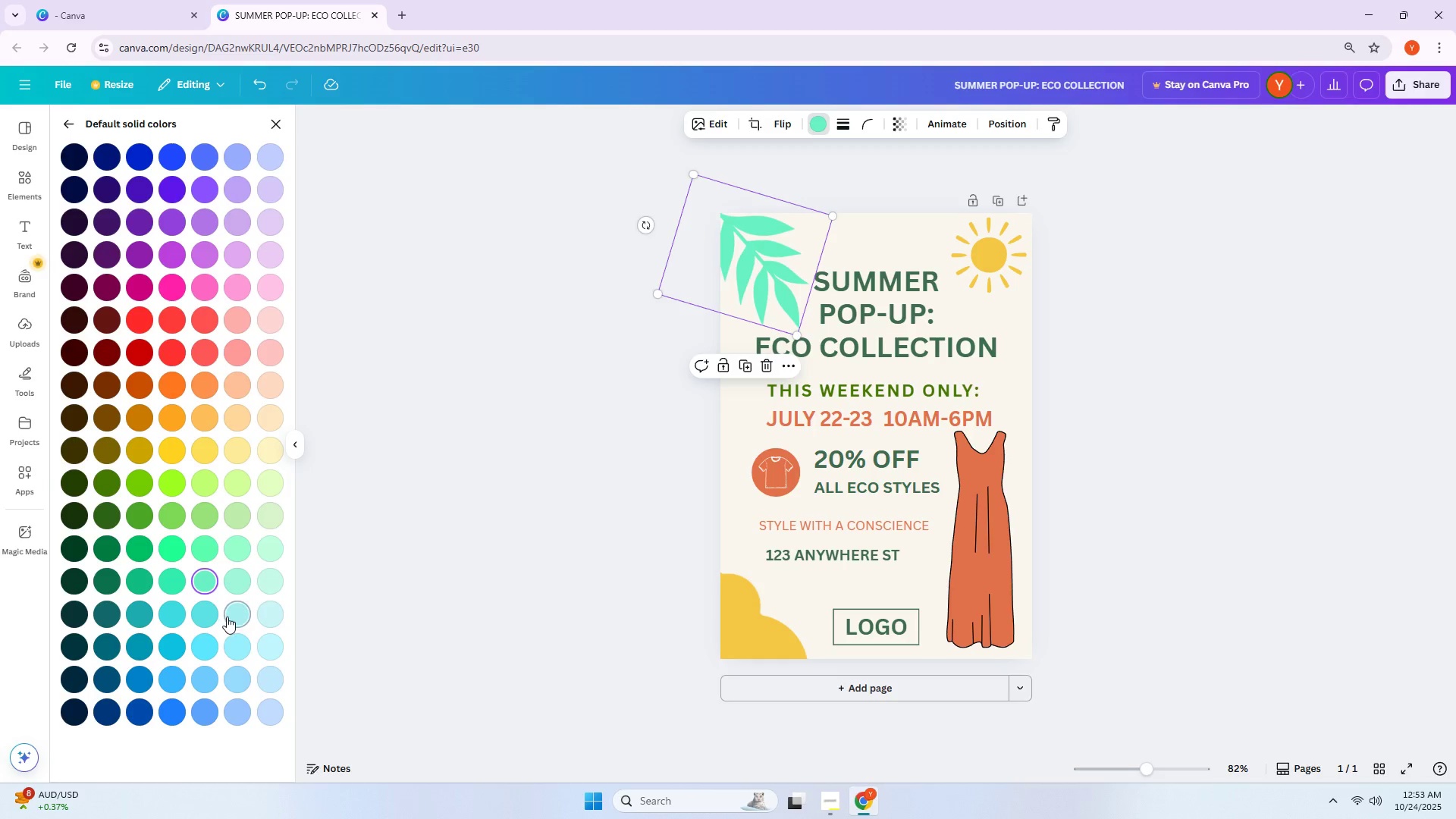 
left_click([209, 621])
 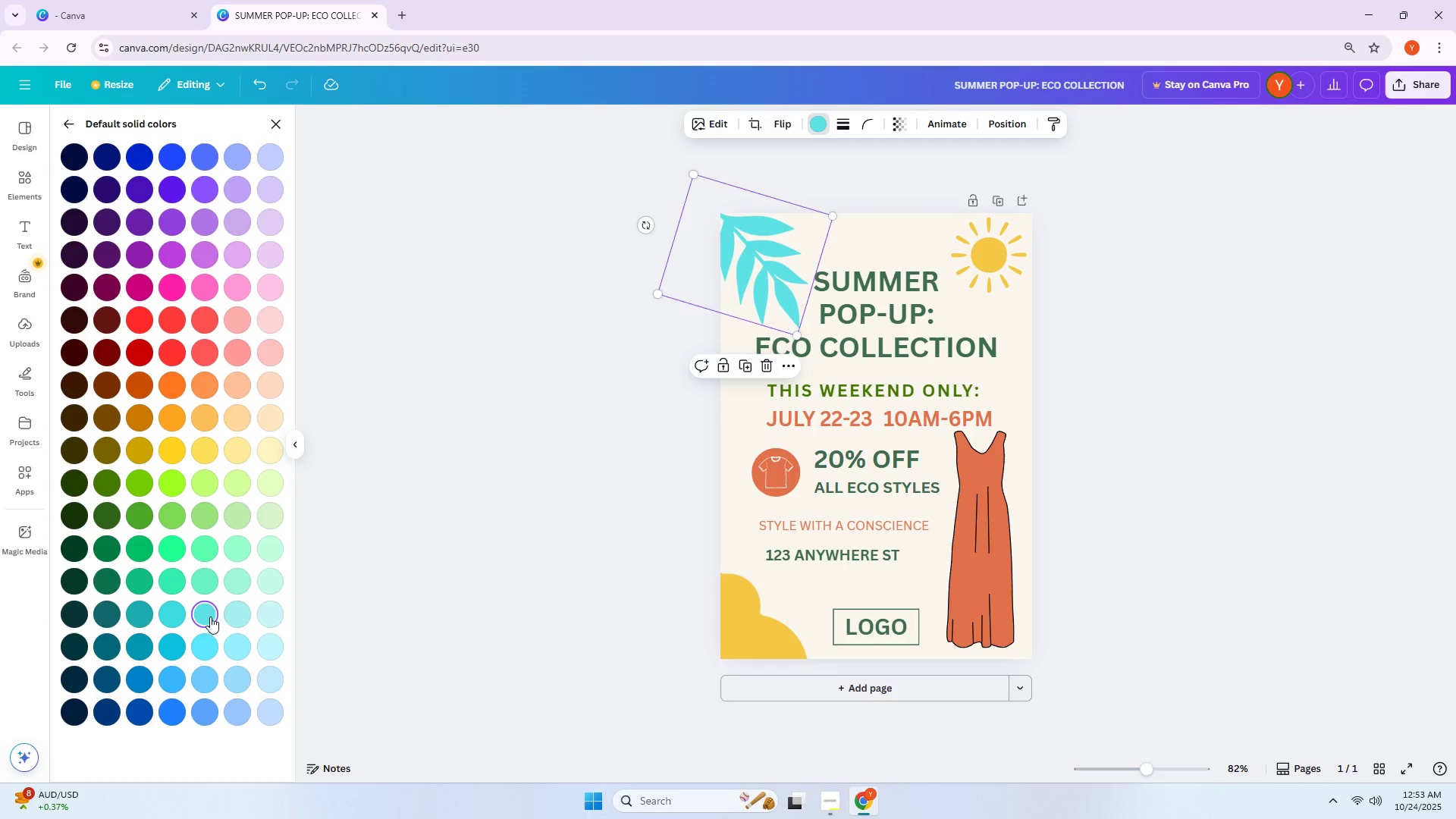 
left_click([212, 524])
 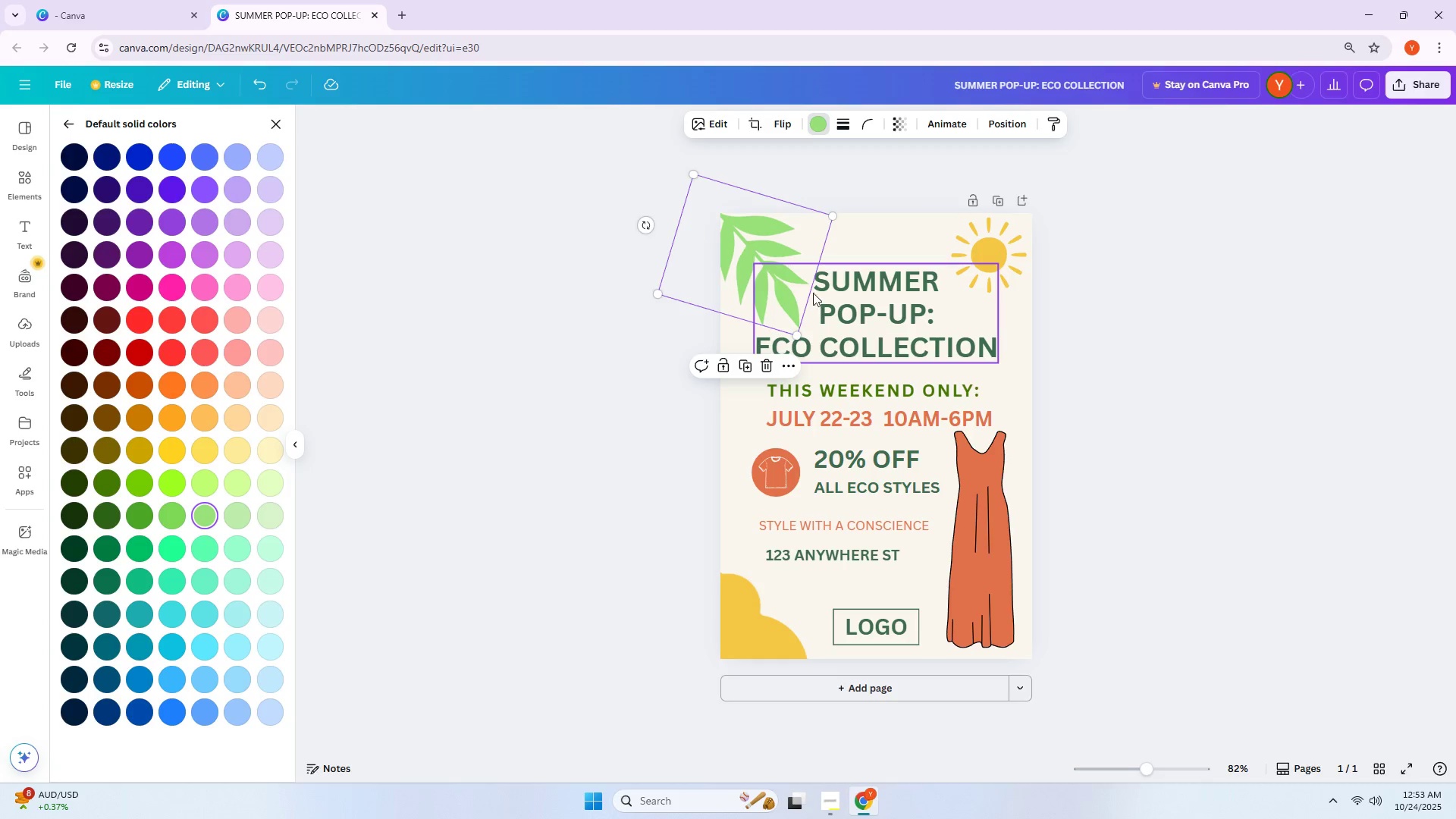 
double_click([1181, 421])
 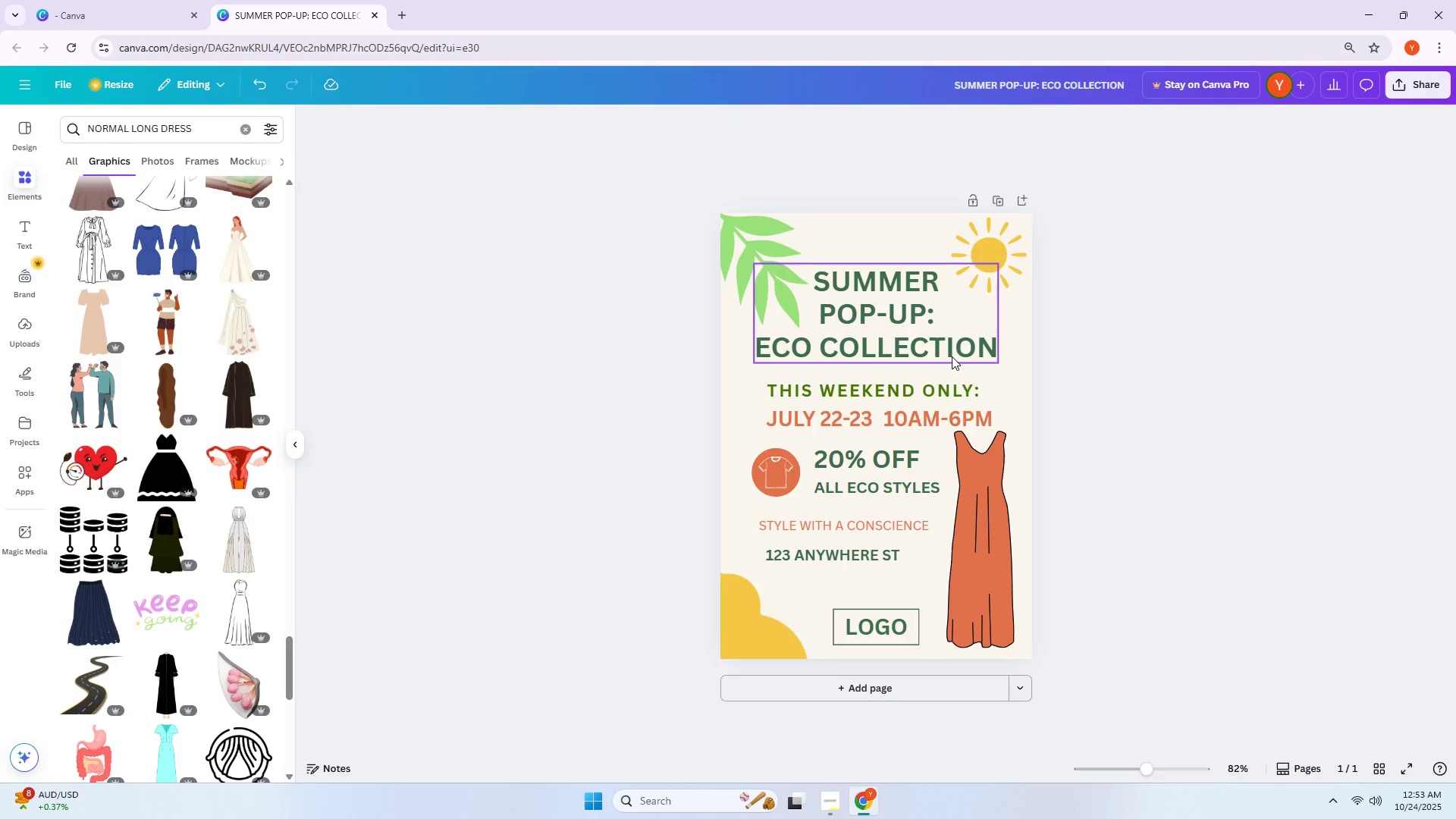 
scroll: coordinate [949, 356], scroll_direction: up, amount: 2.0
 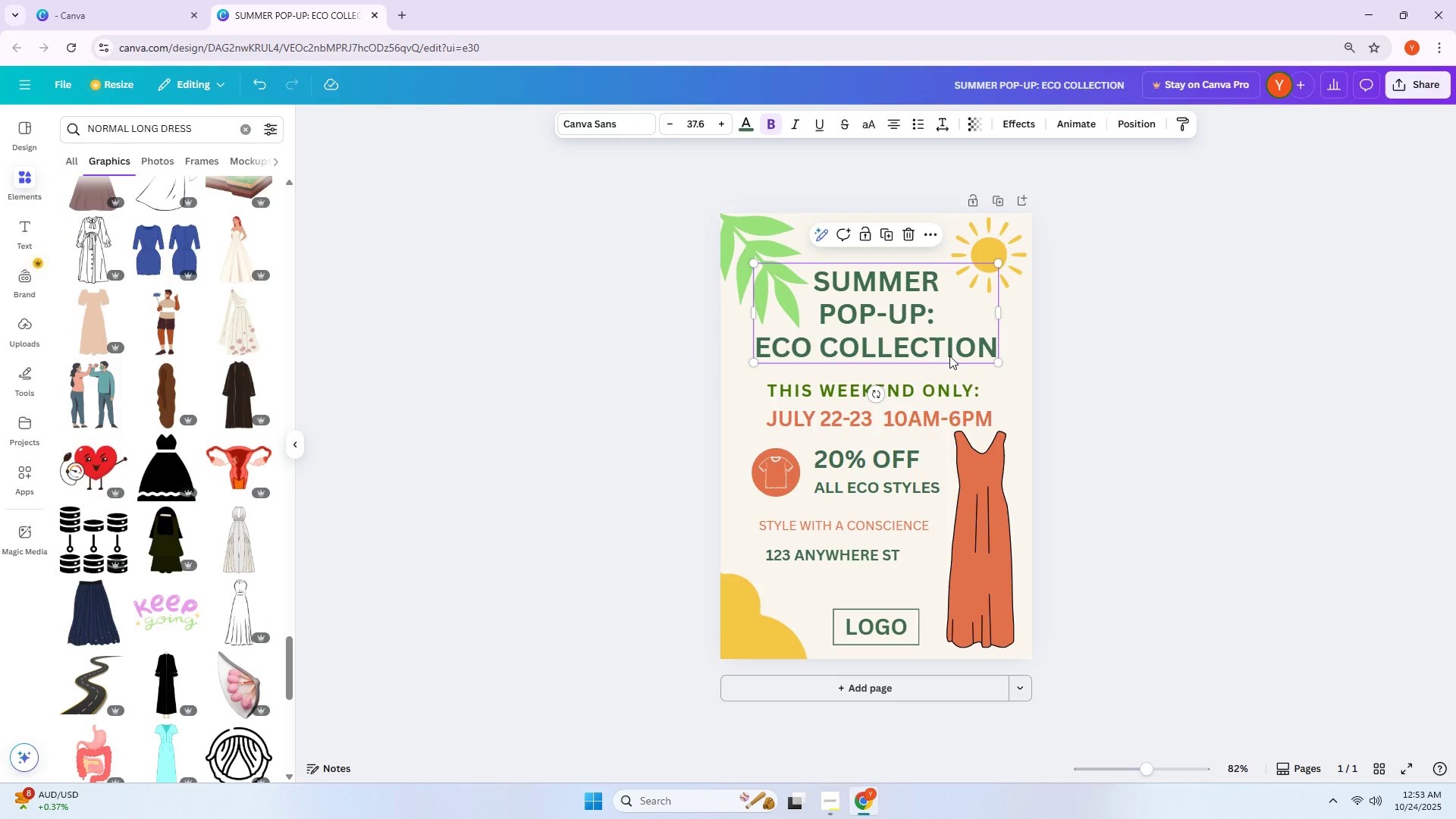 
double_click([949, 355])
 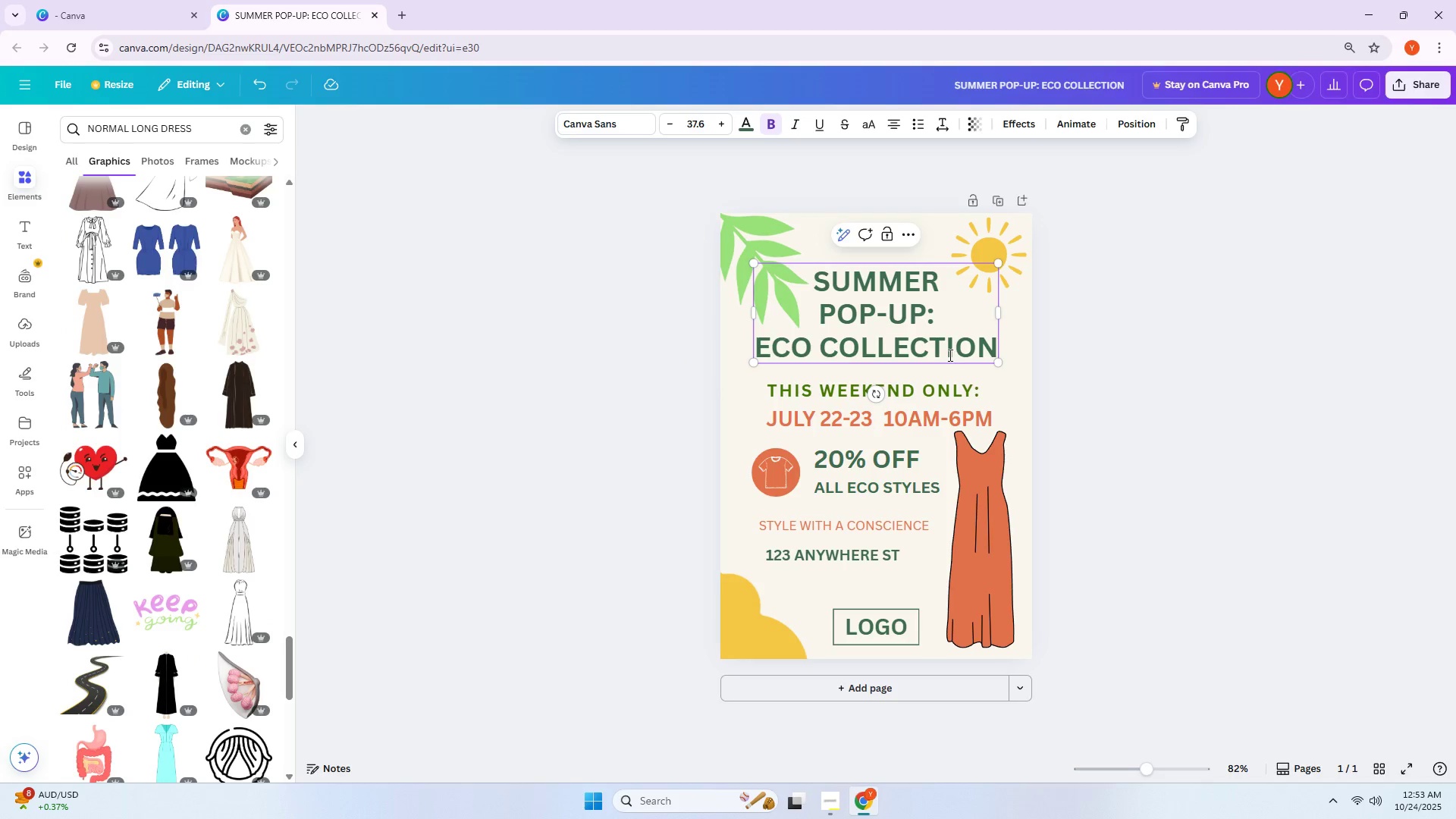 
double_click([1100, 375])
 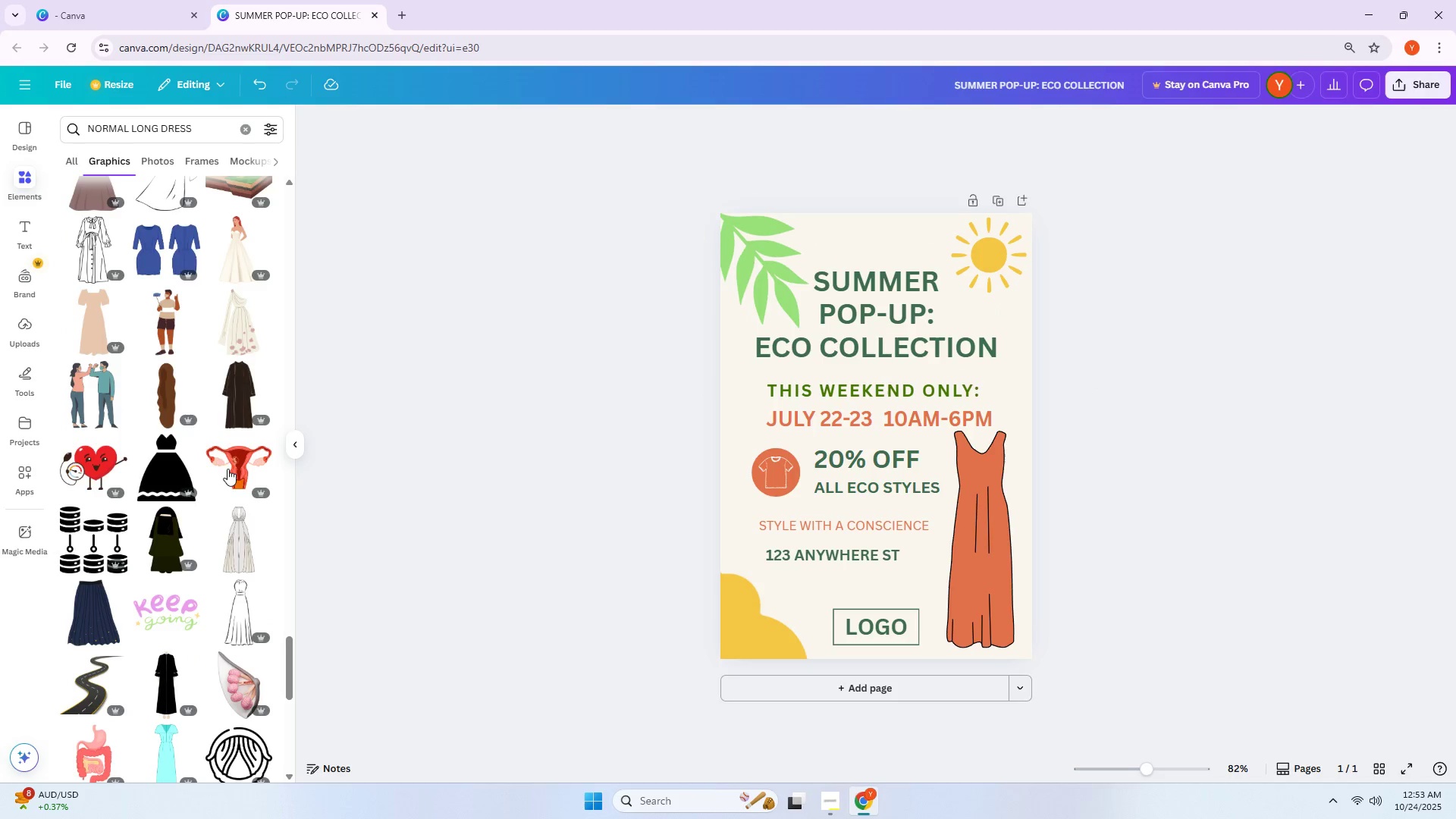 
scroll: coordinate [232, 453], scroll_direction: down, amount: 9.0
 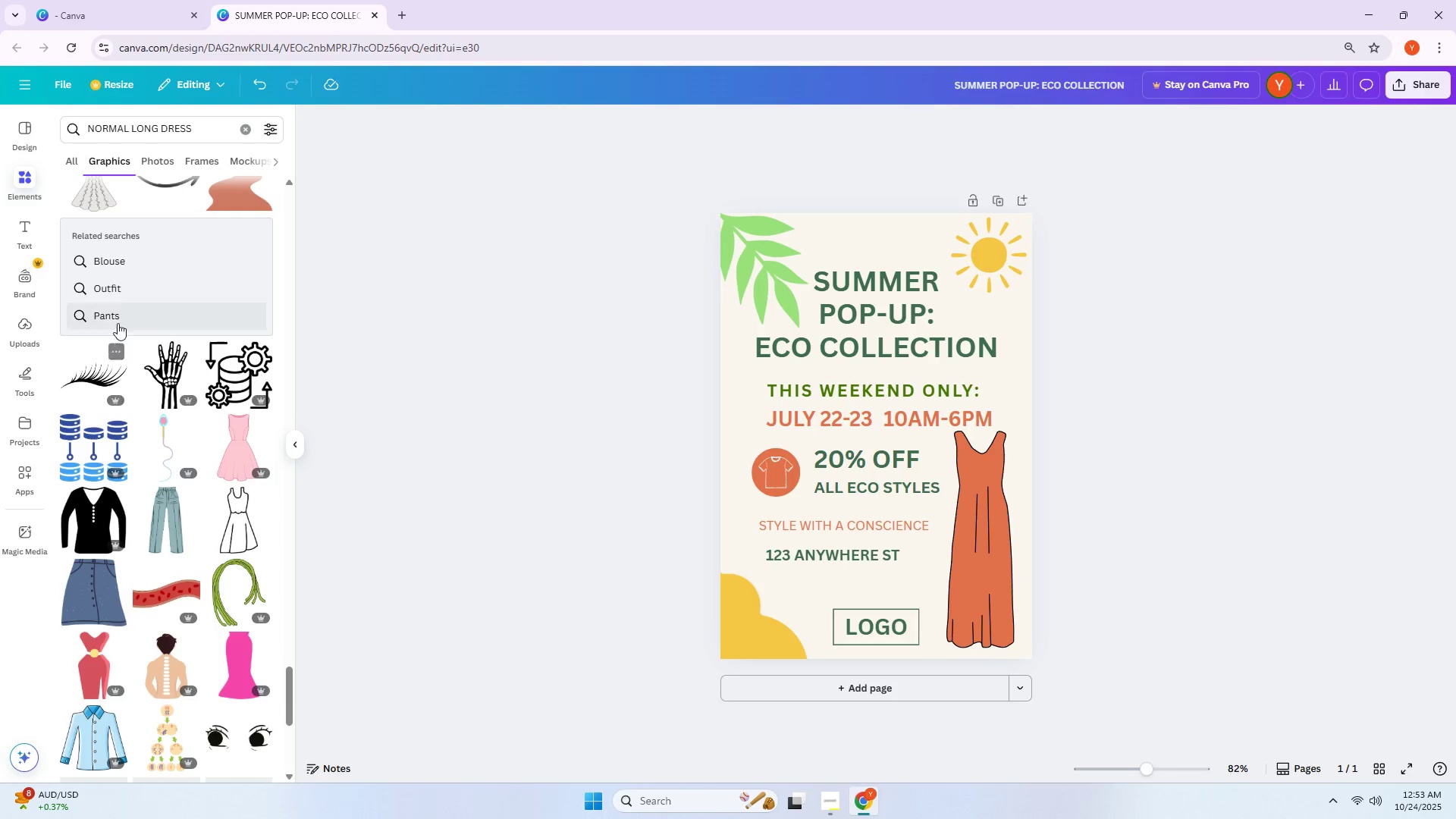 
scroll: coordinate [115, 316], scroll_direction: up, amount: 1.0
 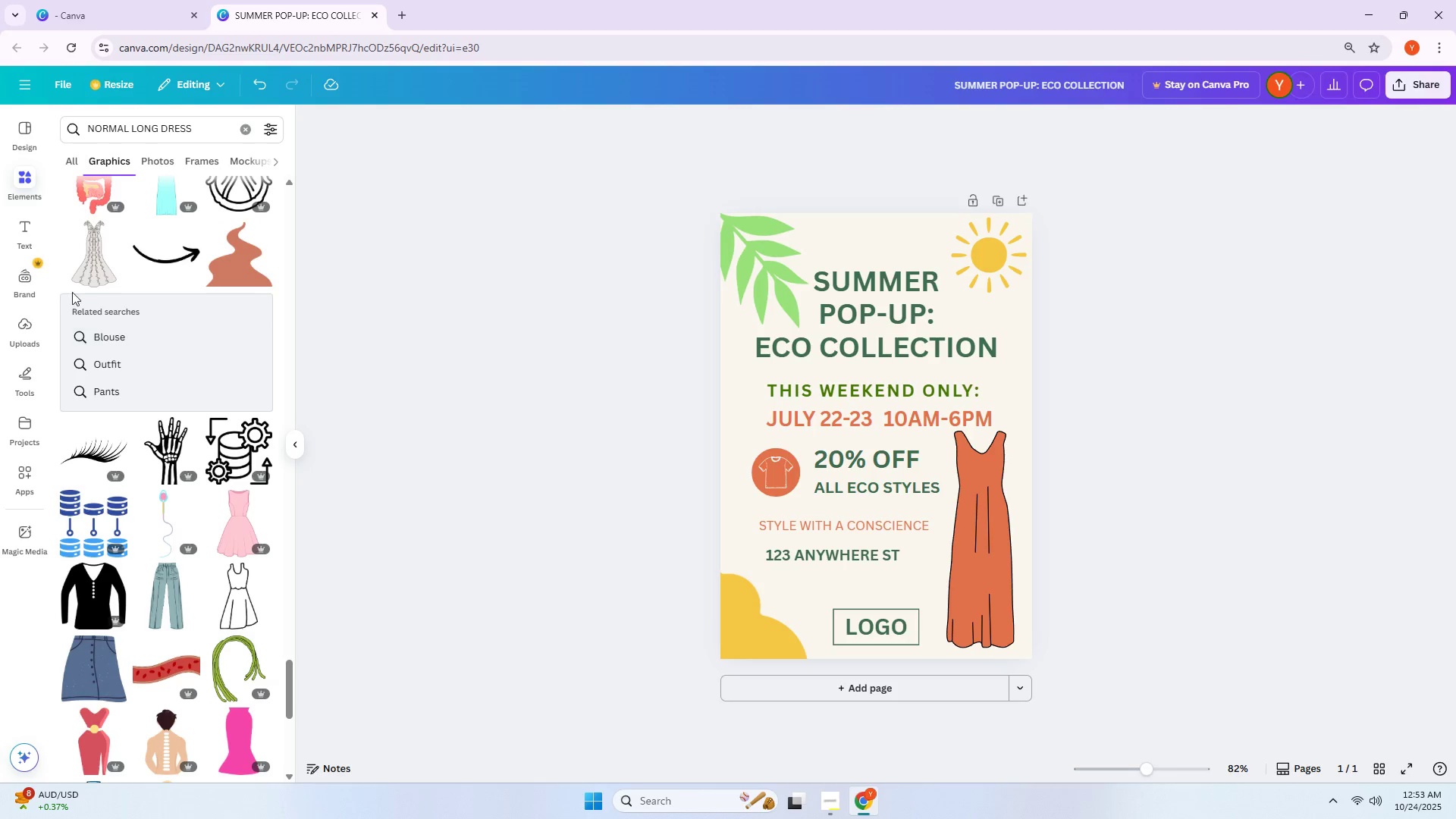 
left_click([86, 251])
 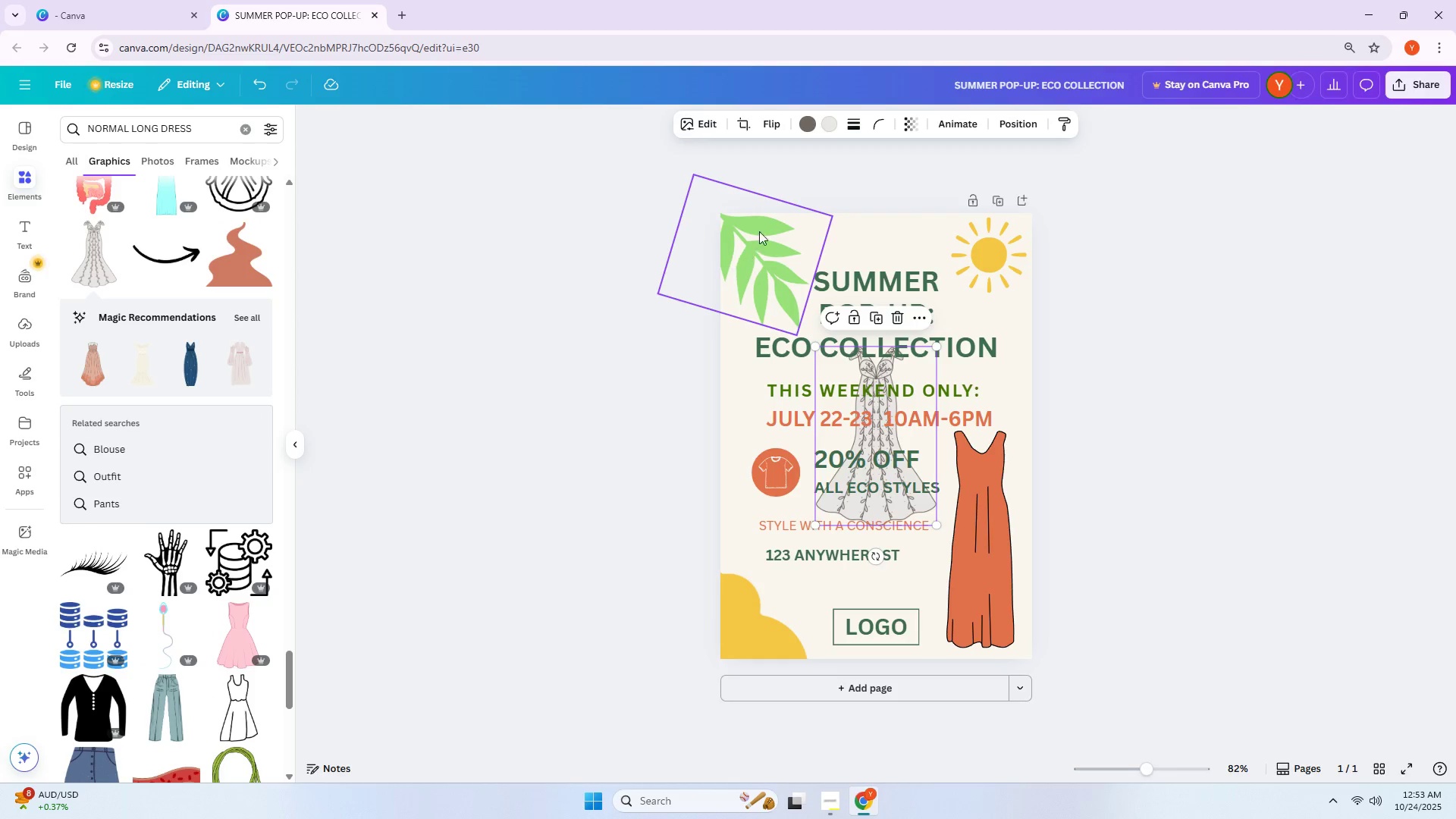 
left_click([837, 131])
 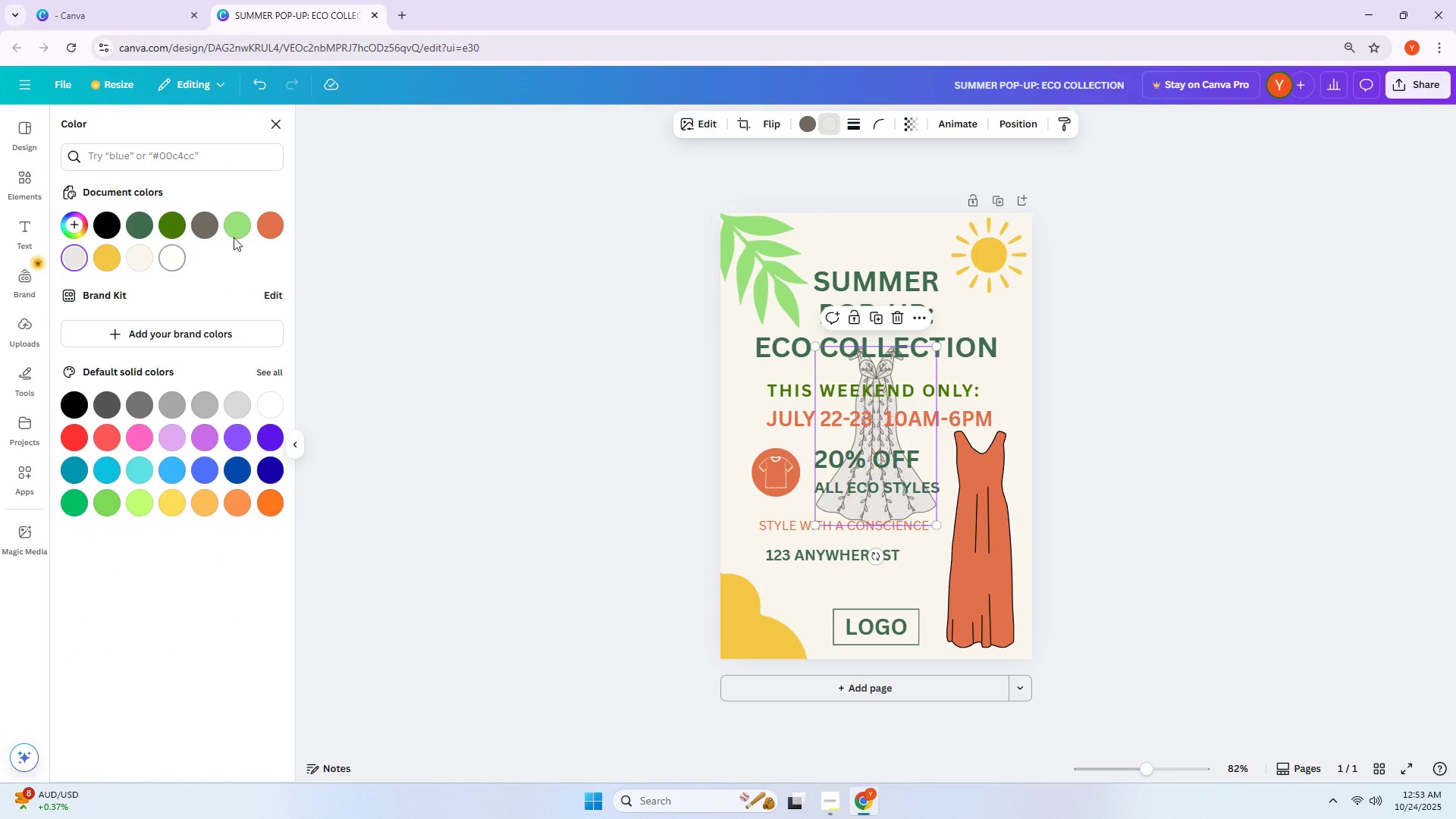 
left_click([278, 228])
 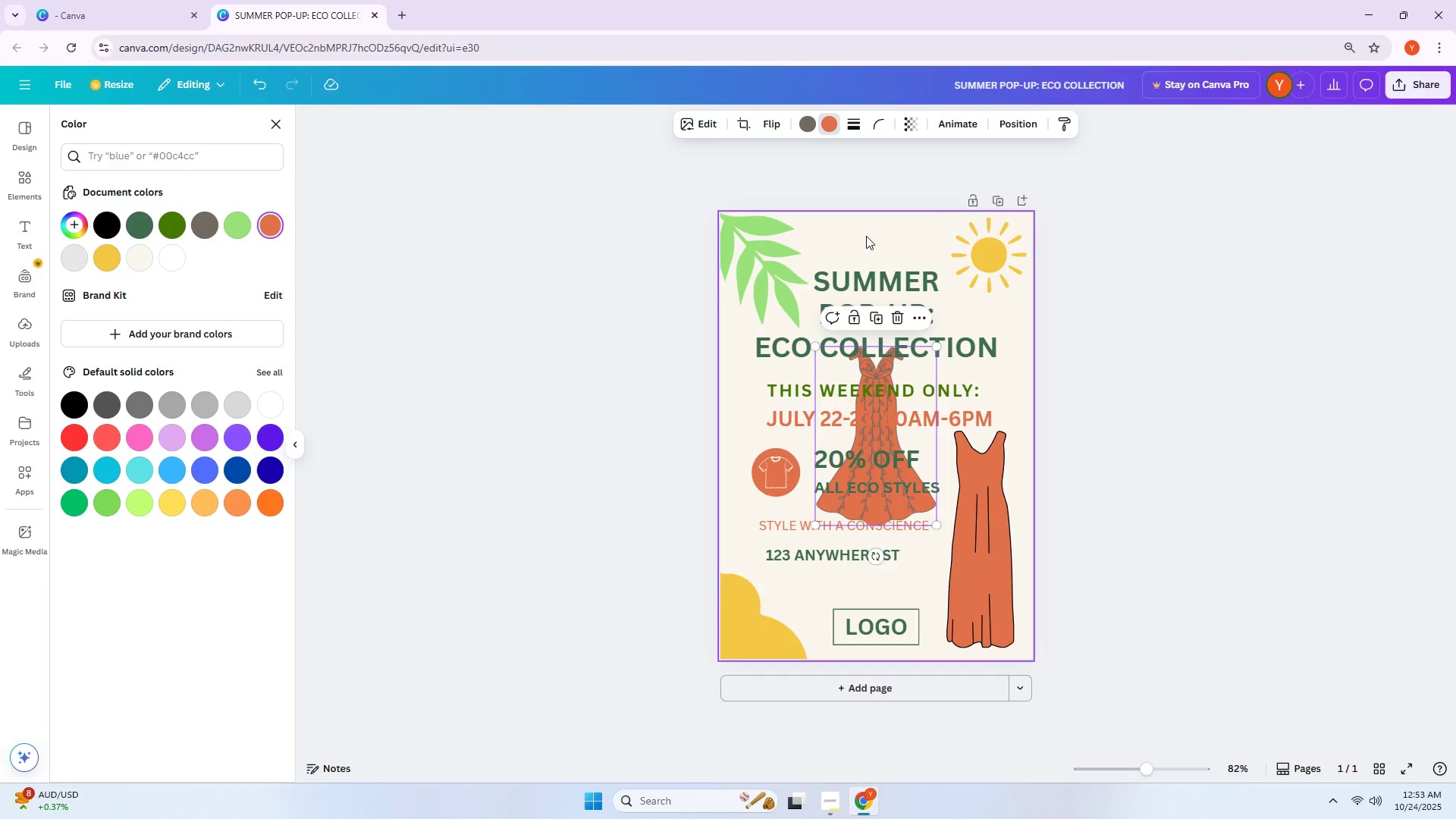 
left_click([811, 127])
 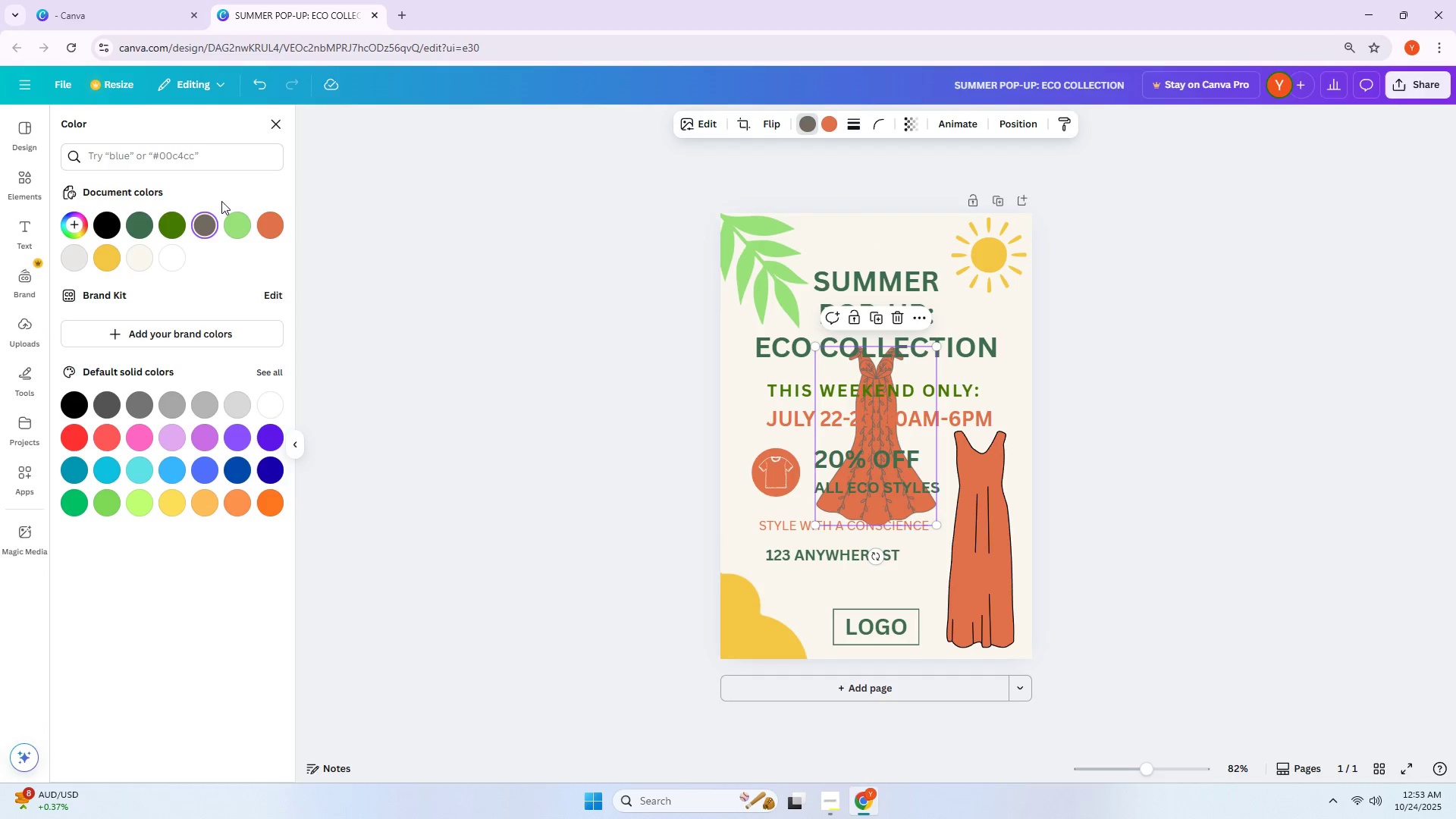 
left_click([181, 170])
 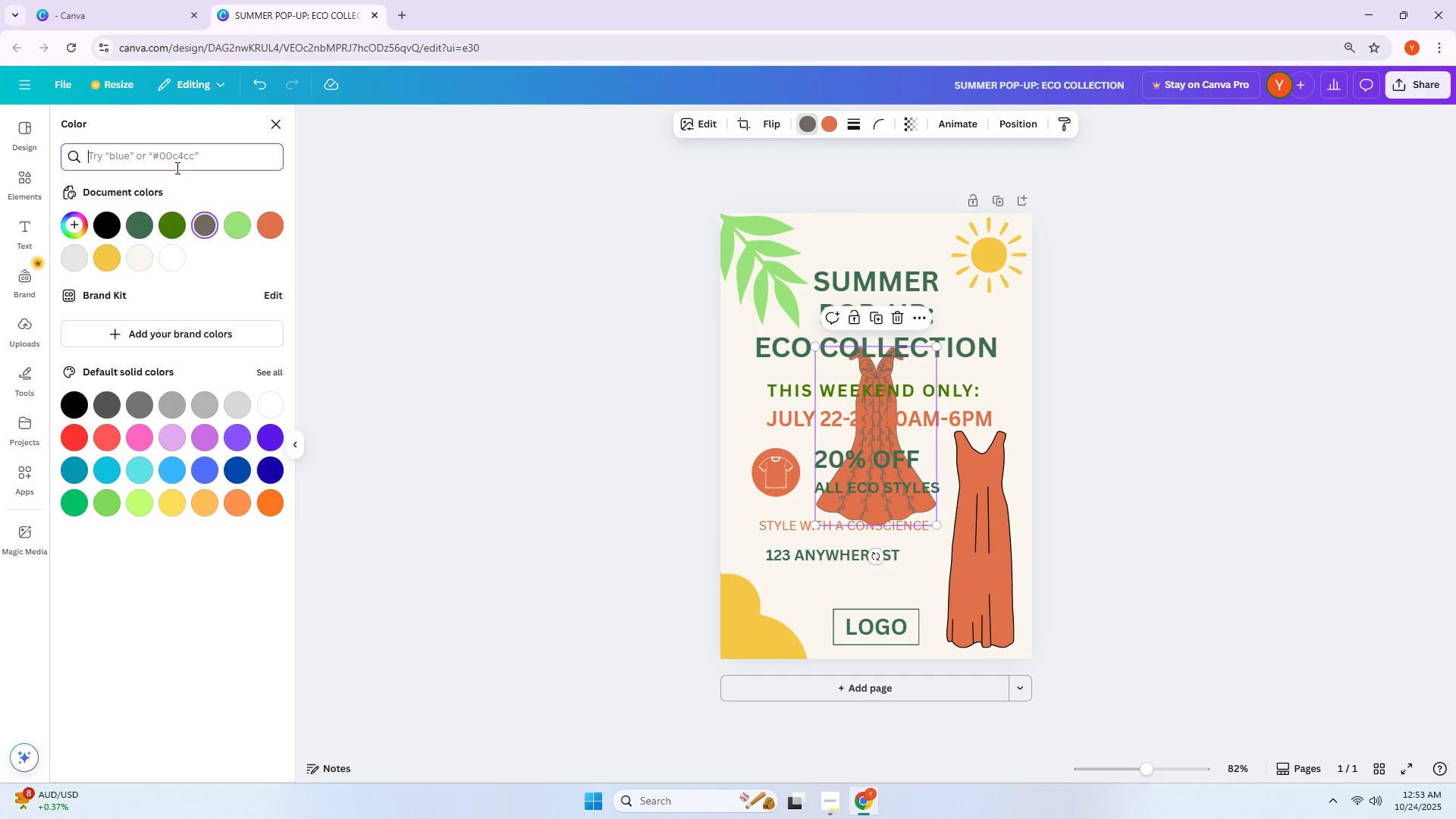 
key(Shift+ShiftLeft)
 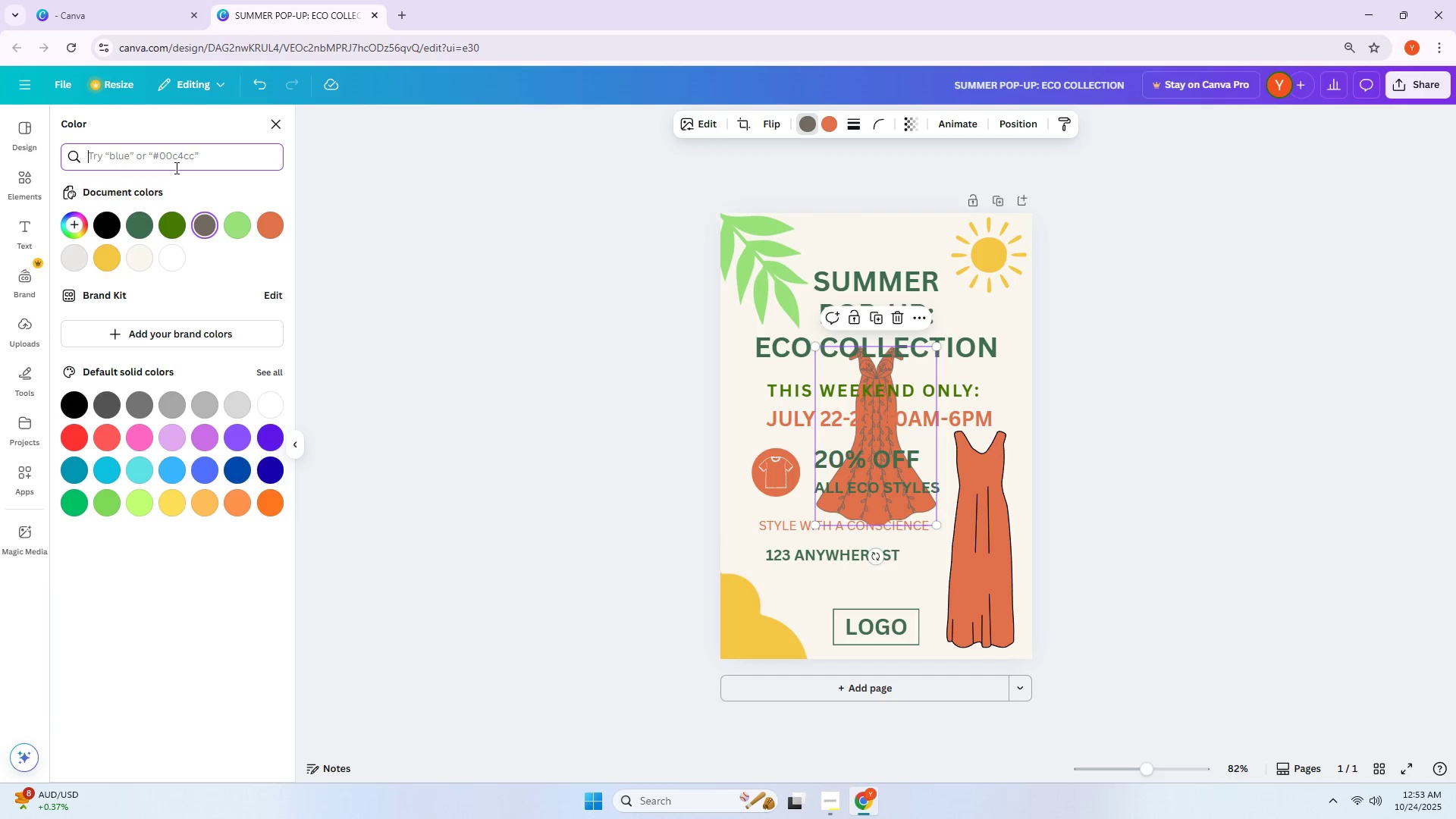 
key(Shift+3)
 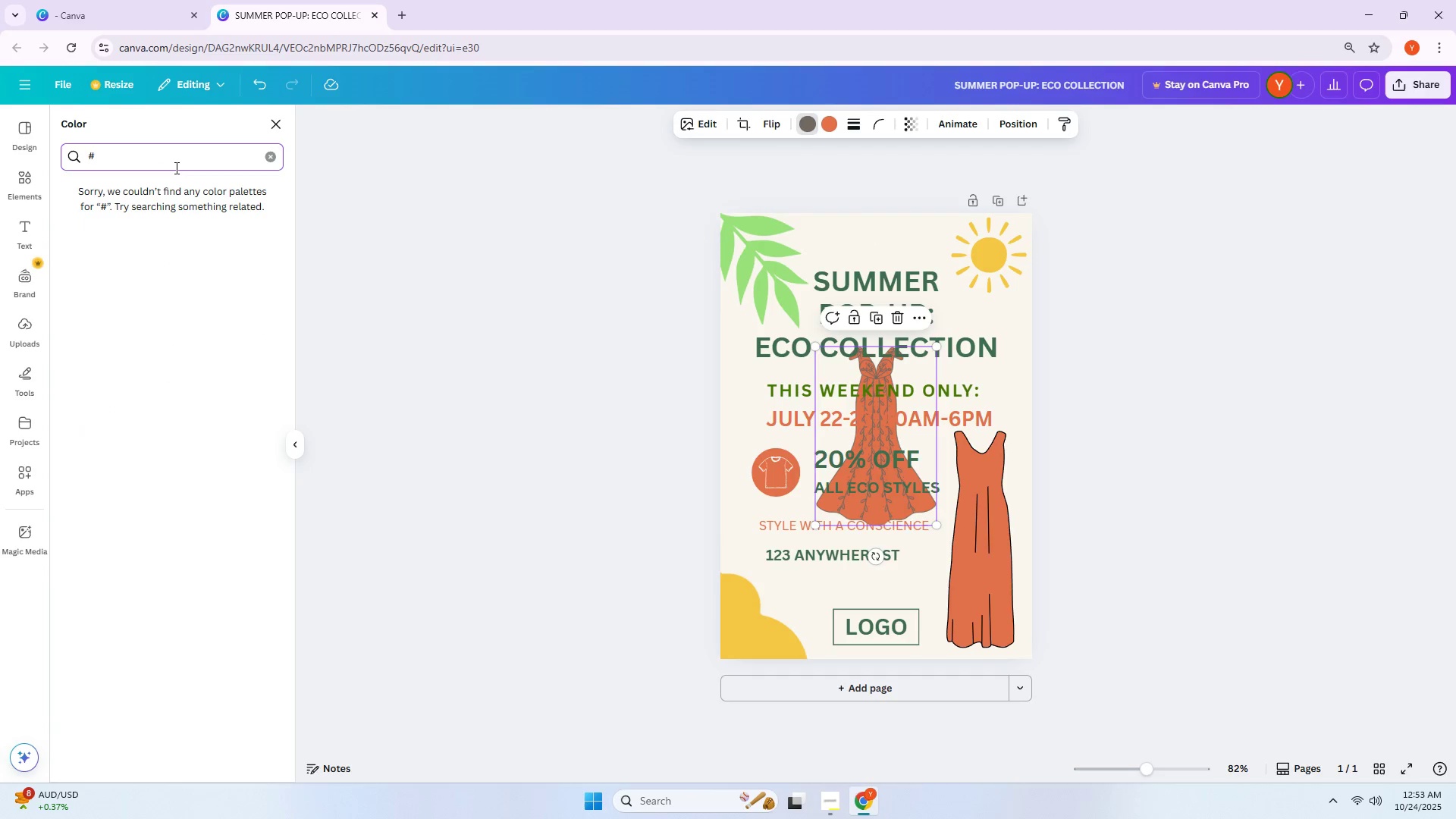 
type(C35D2D)
 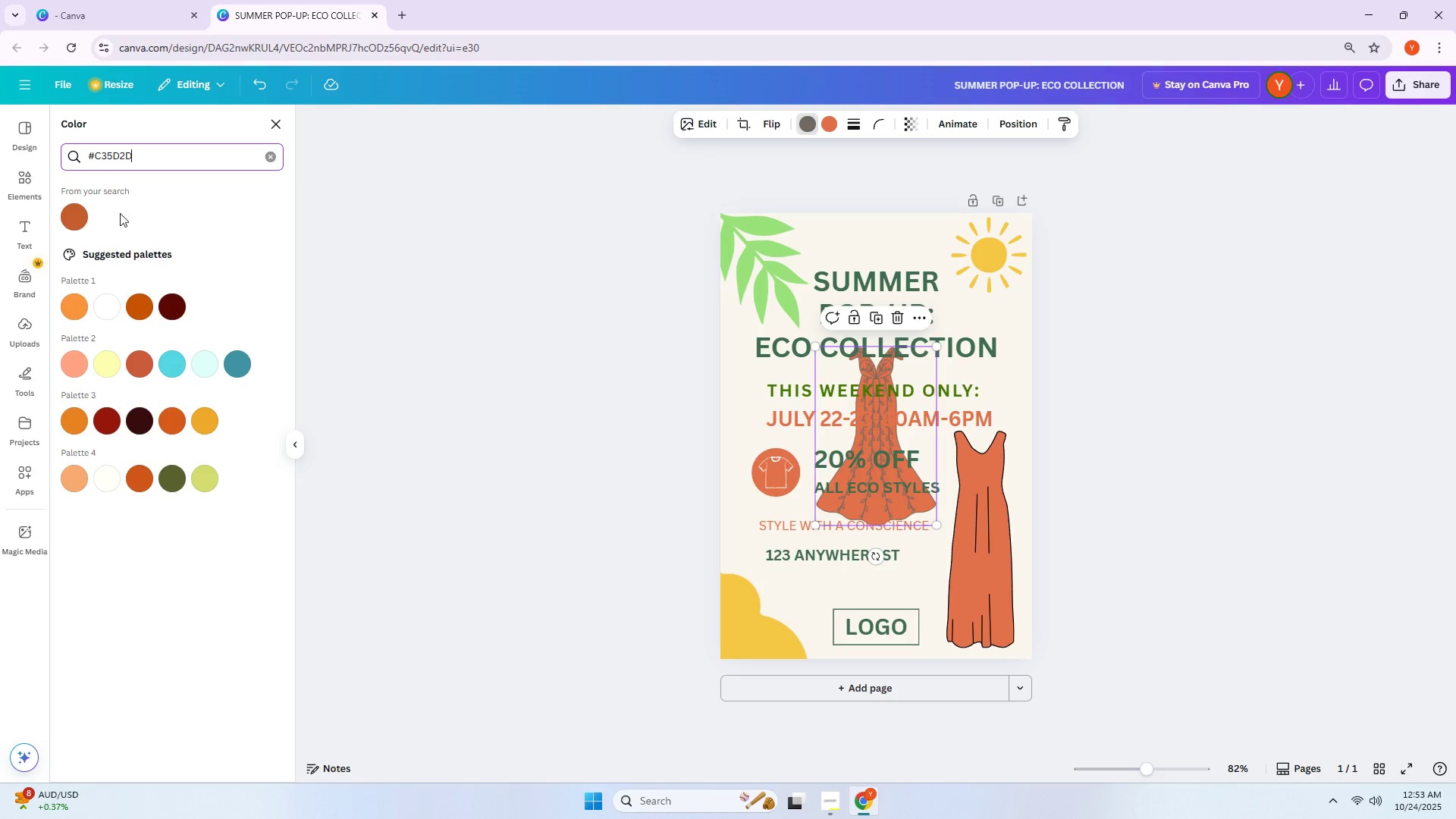 
left_click([68, 217])
 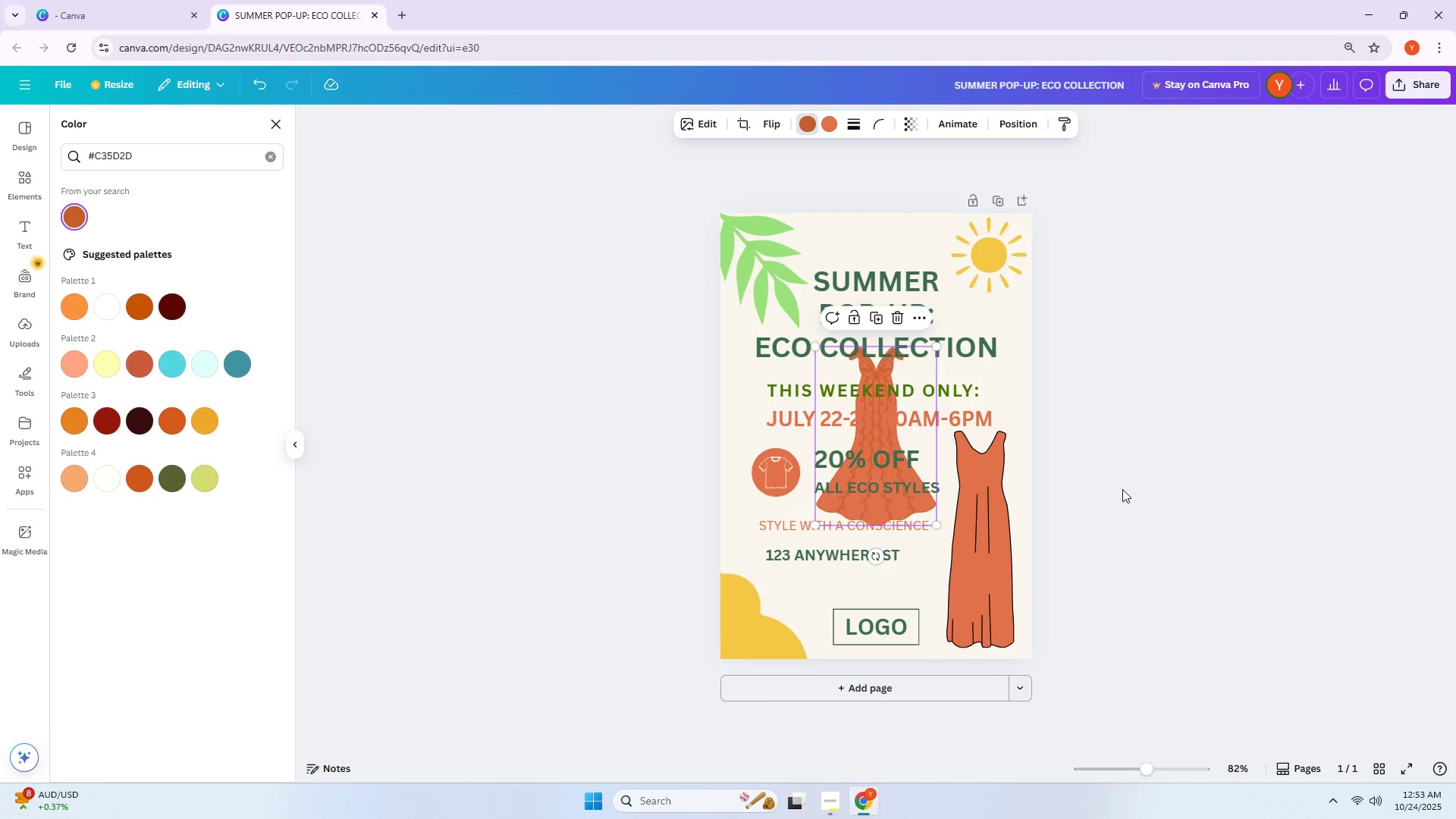 
double_click([1109, 496])
 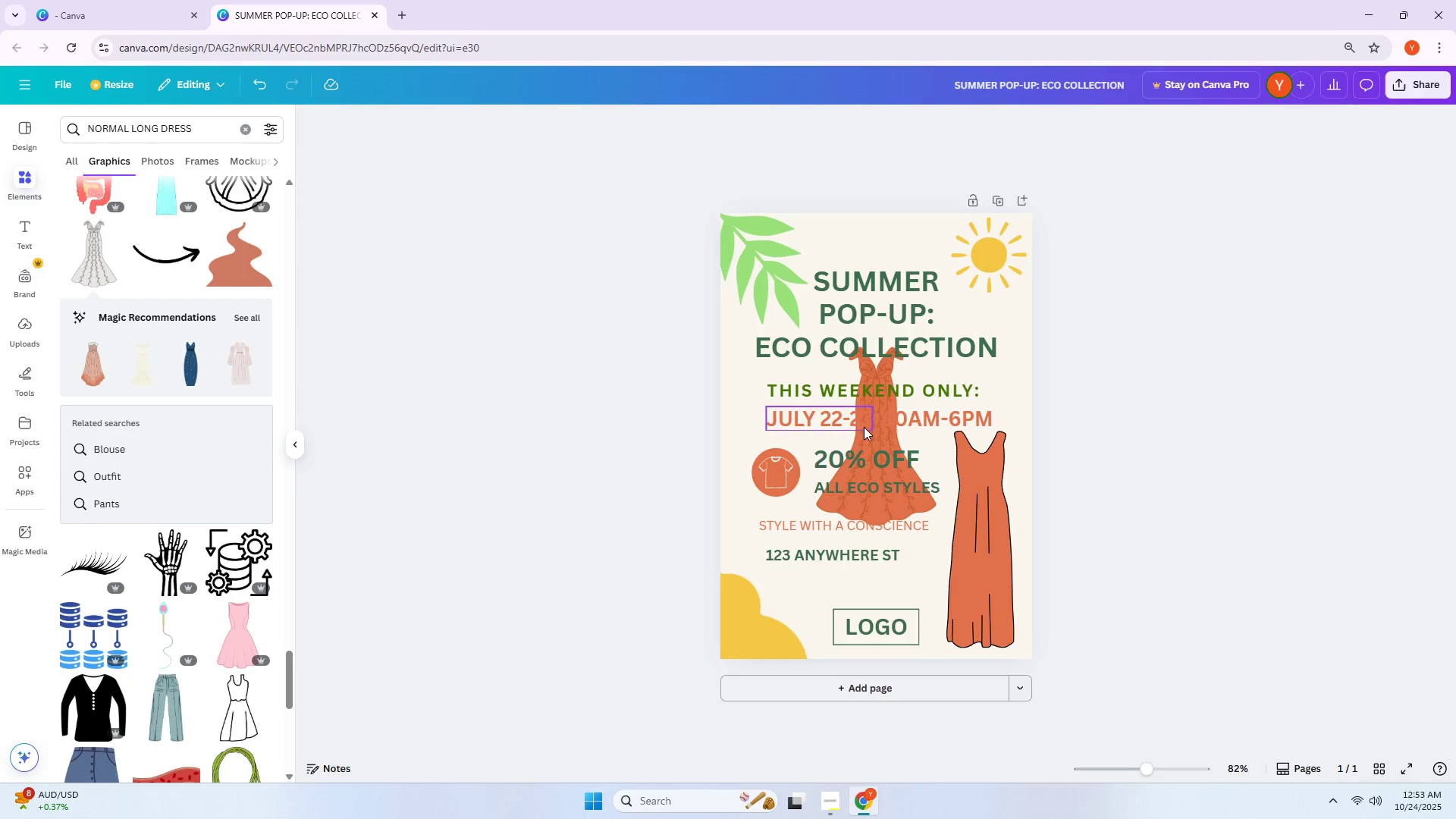 
left_click_drag(start_coordinate=[883, 436], to_coordinate=[968, 565])
 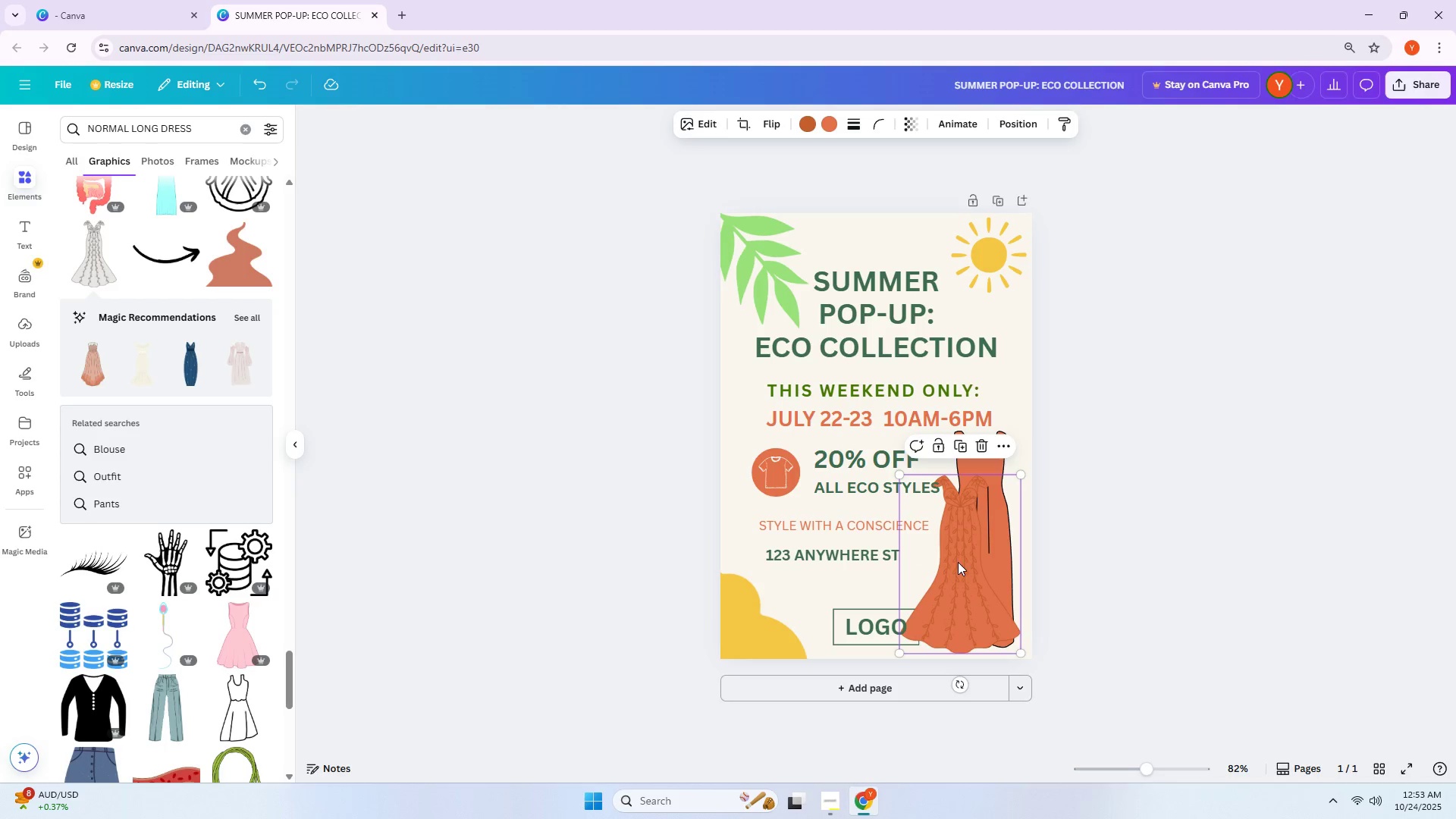 
left_click([968, 565])
 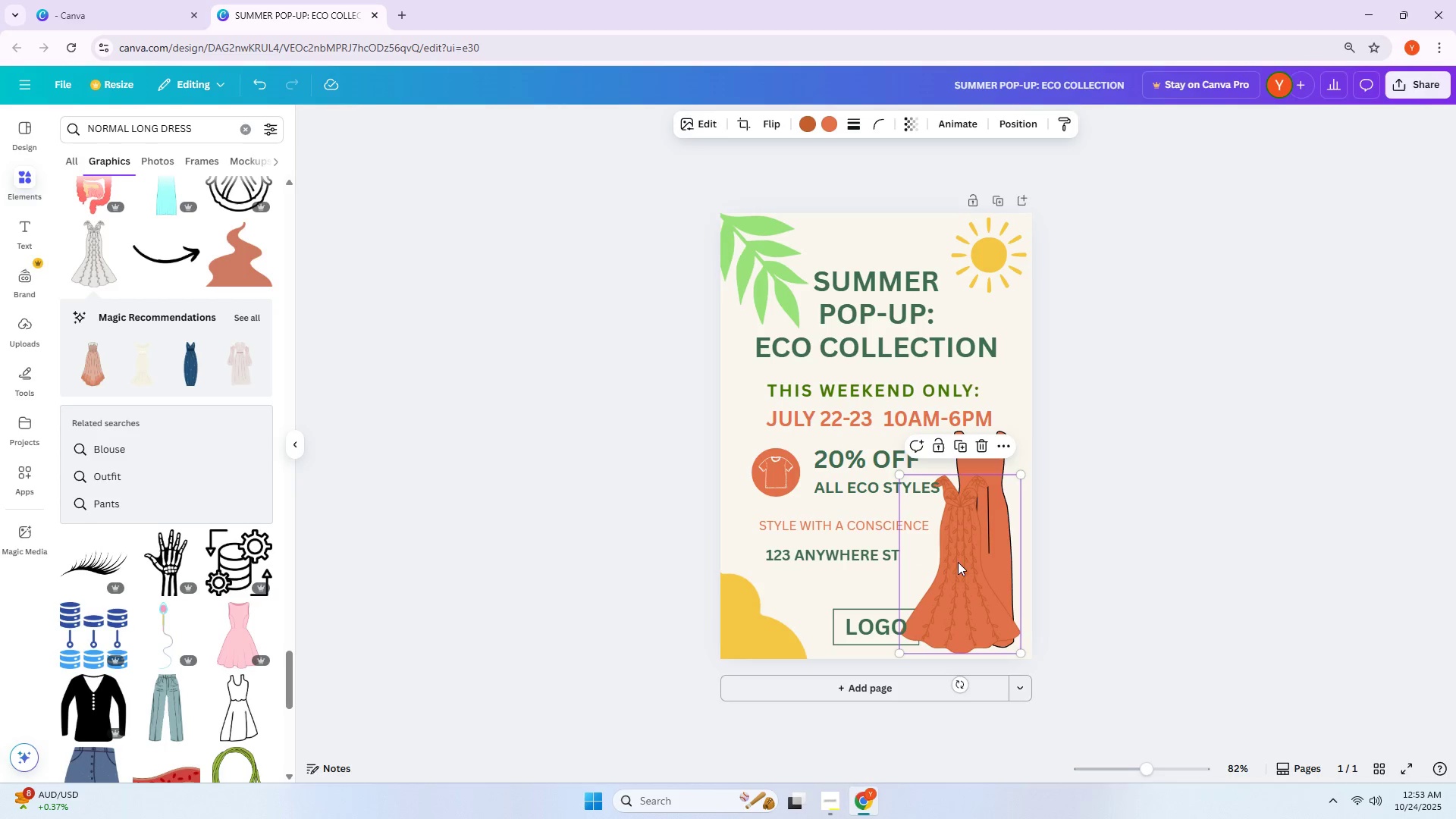 
key(Delete)
 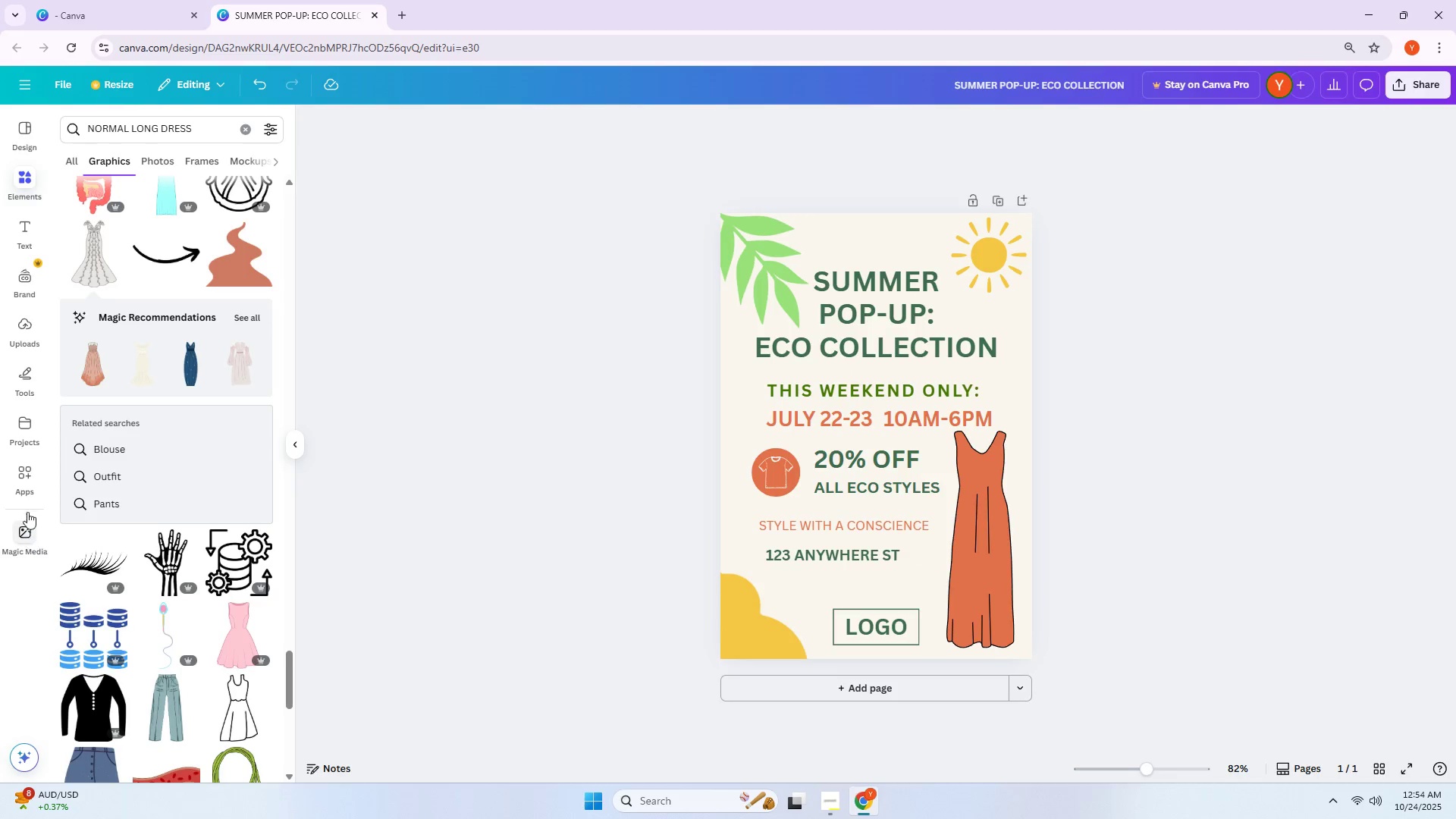 
scroll: coordinate [89, 467], scroll_direction: down, amount: 3.0
 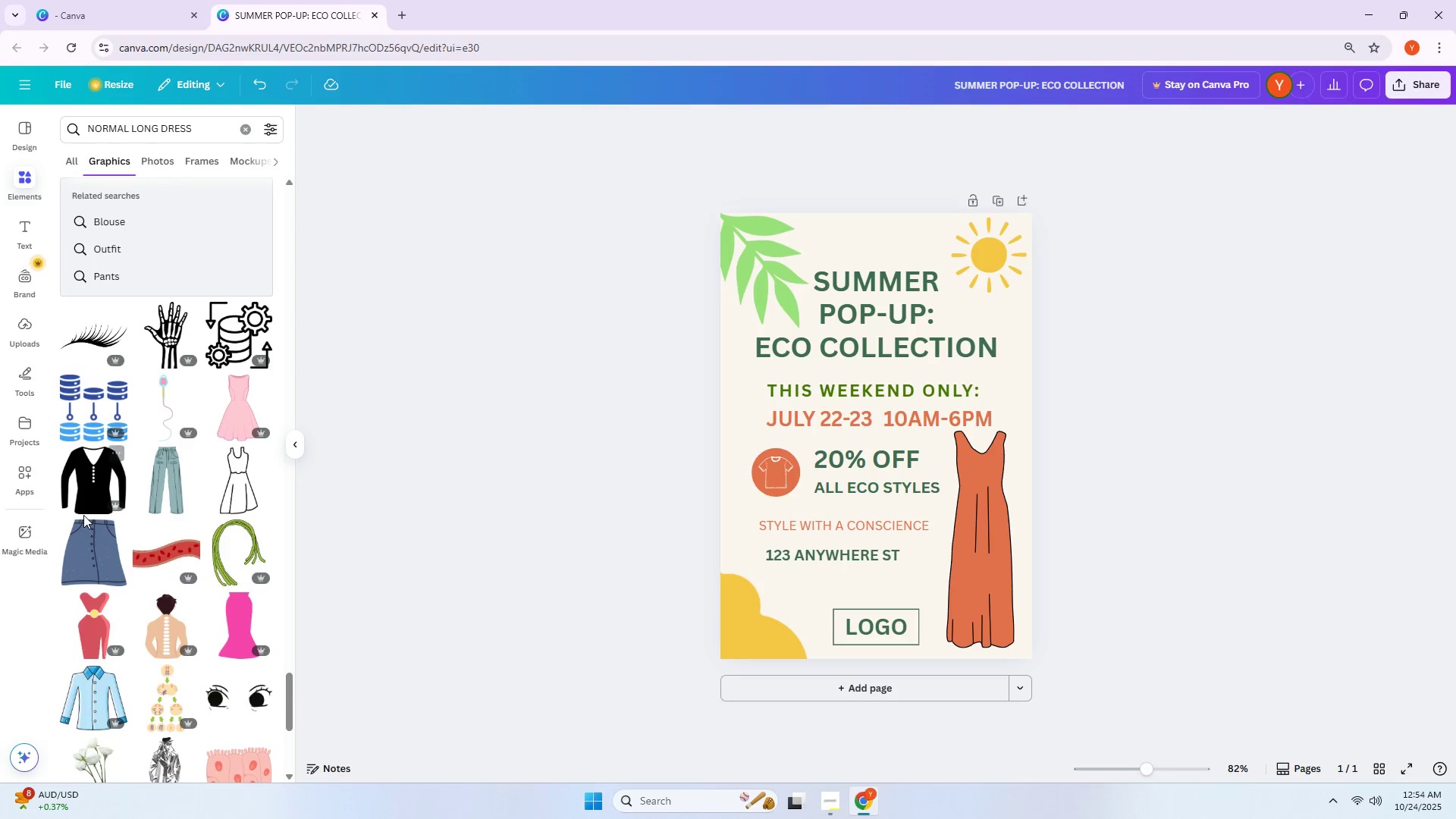 
scroll: coordinate [83, 515], scroll_direction: up, amount: 3.0
 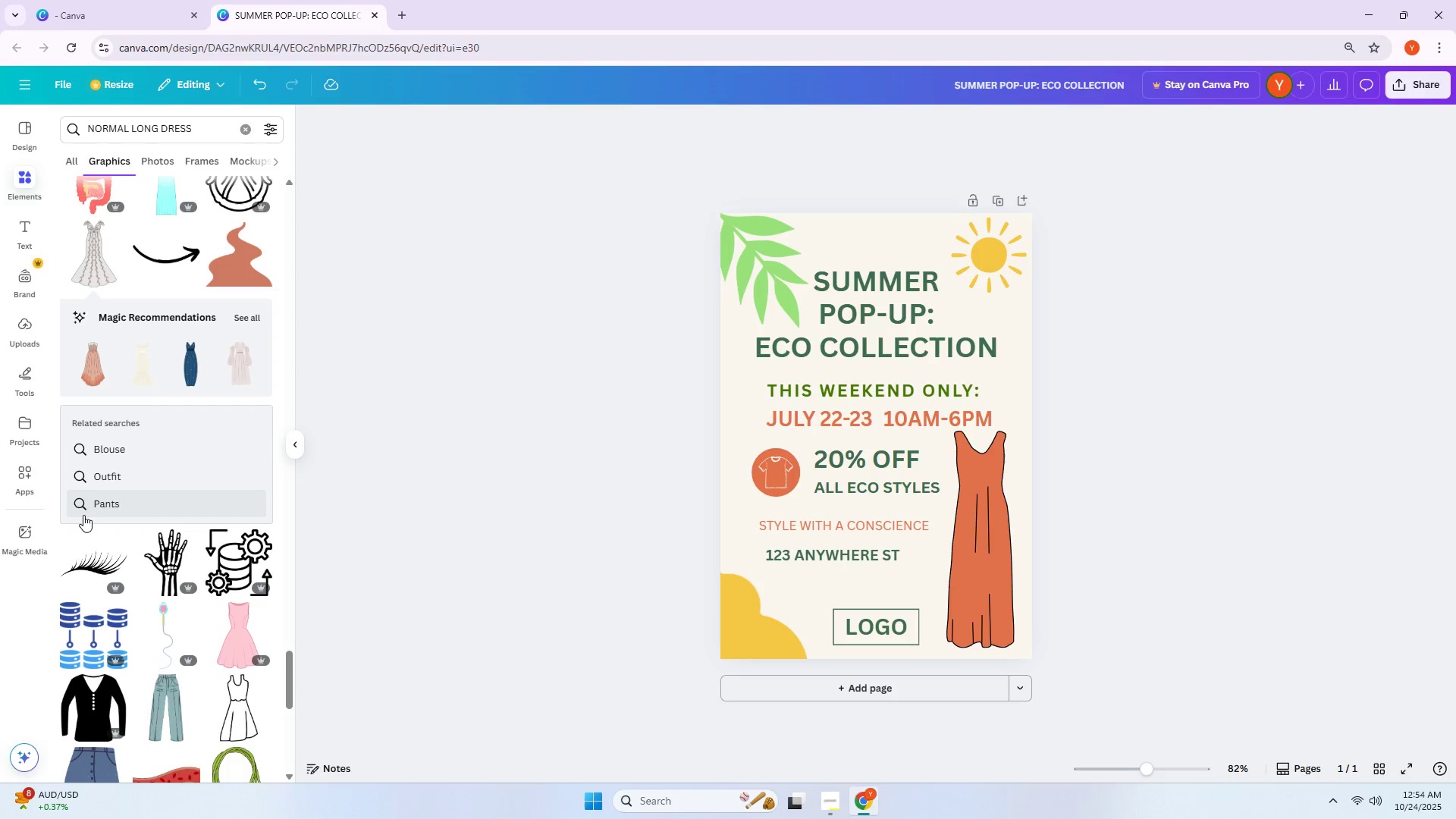 
left_click([83, 375])
 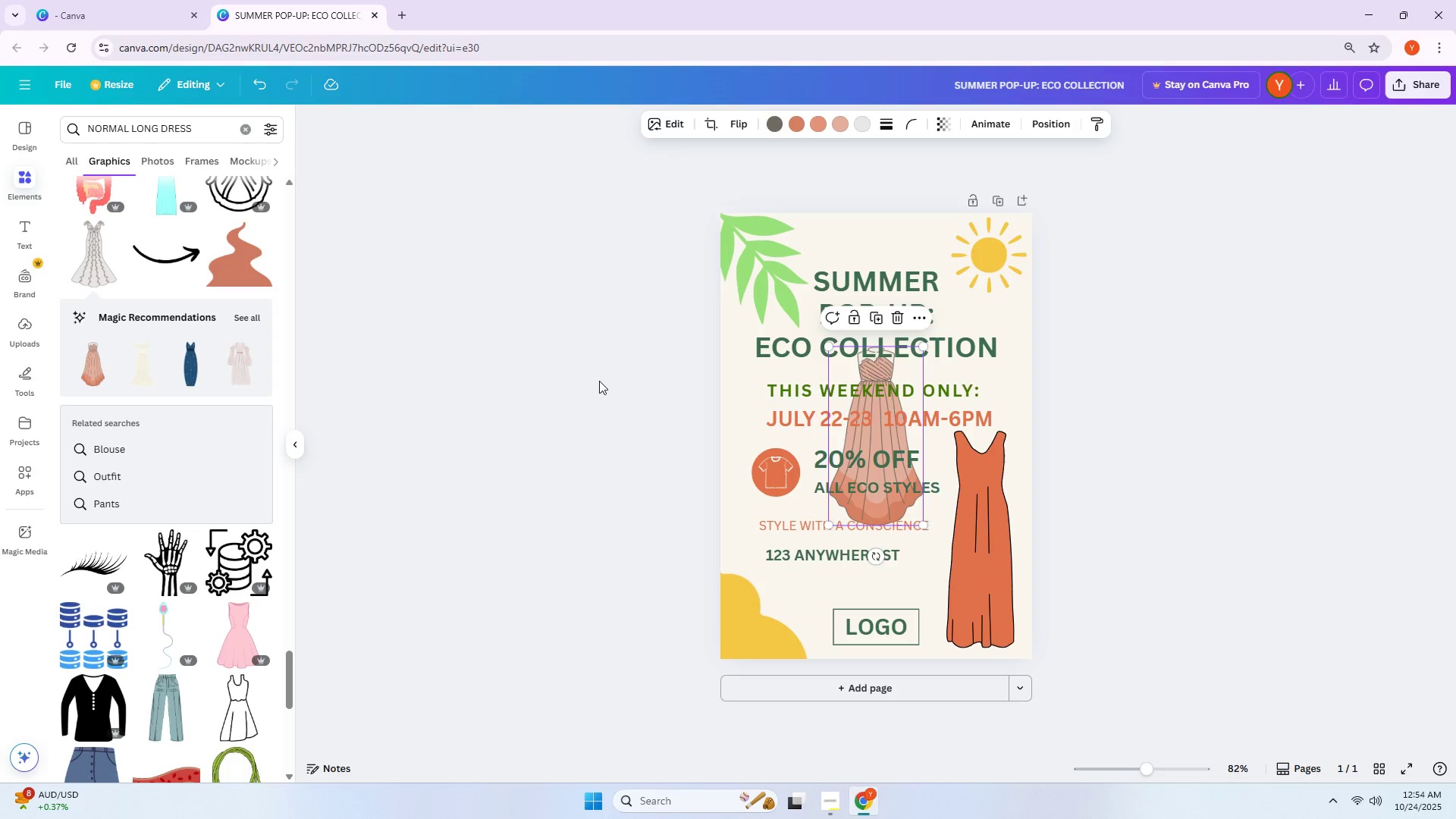 
key(Delete)
 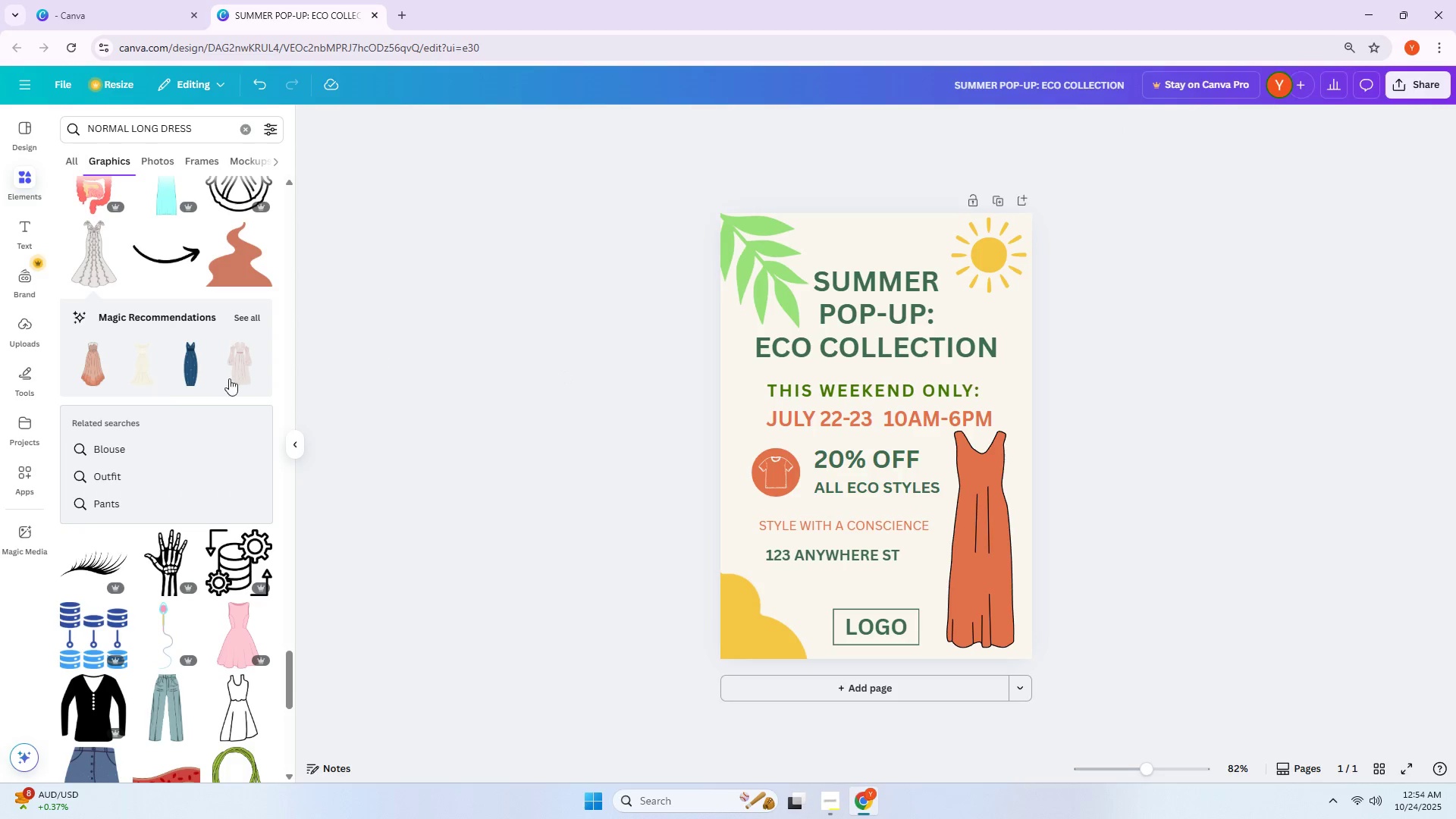 
scroll: coordinate [157, 400], scroll_direction: down, amount: 13.0
 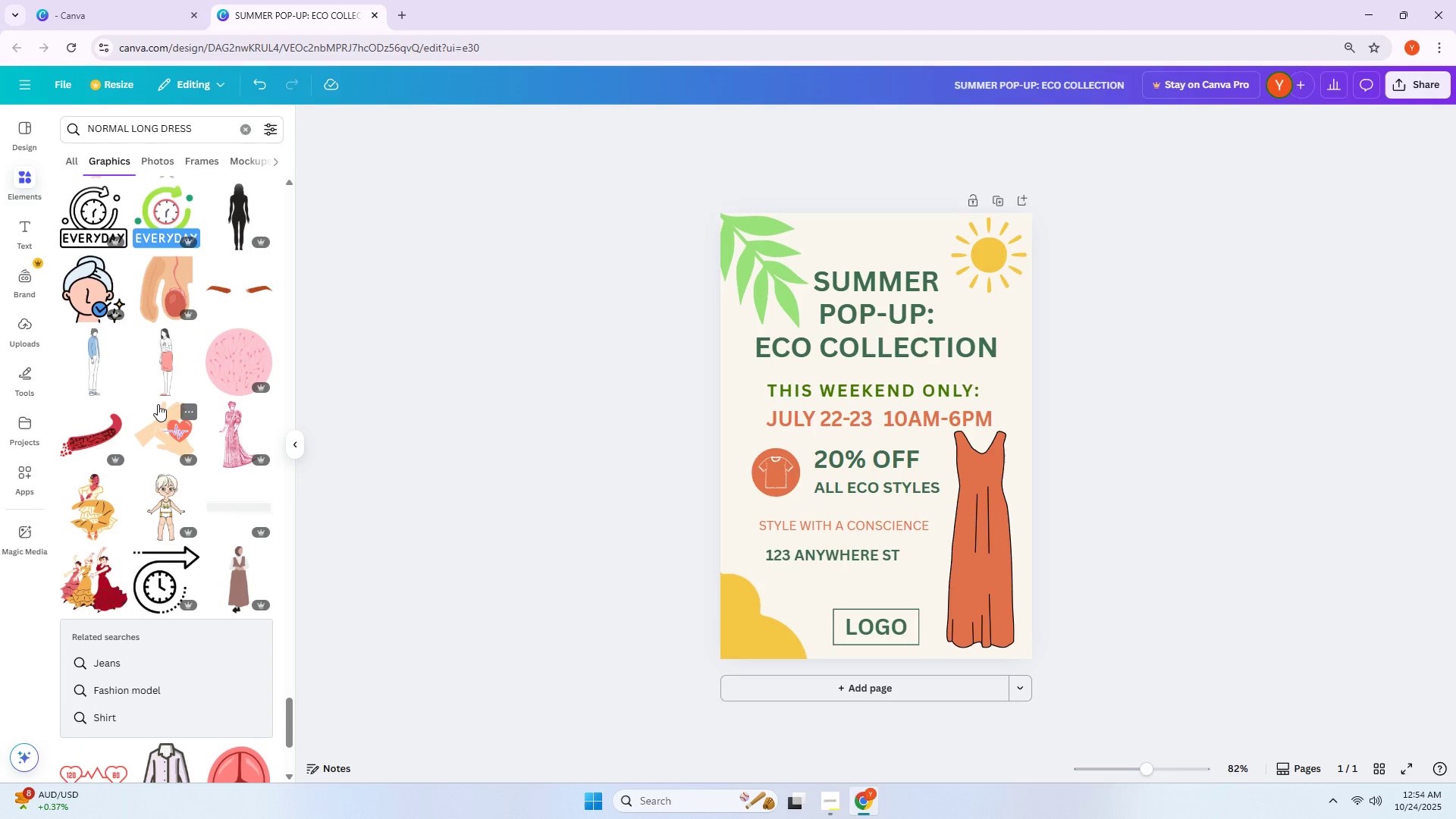 
scroll: coordinate [172, 401], scroll_direction: down, amount: 5.0